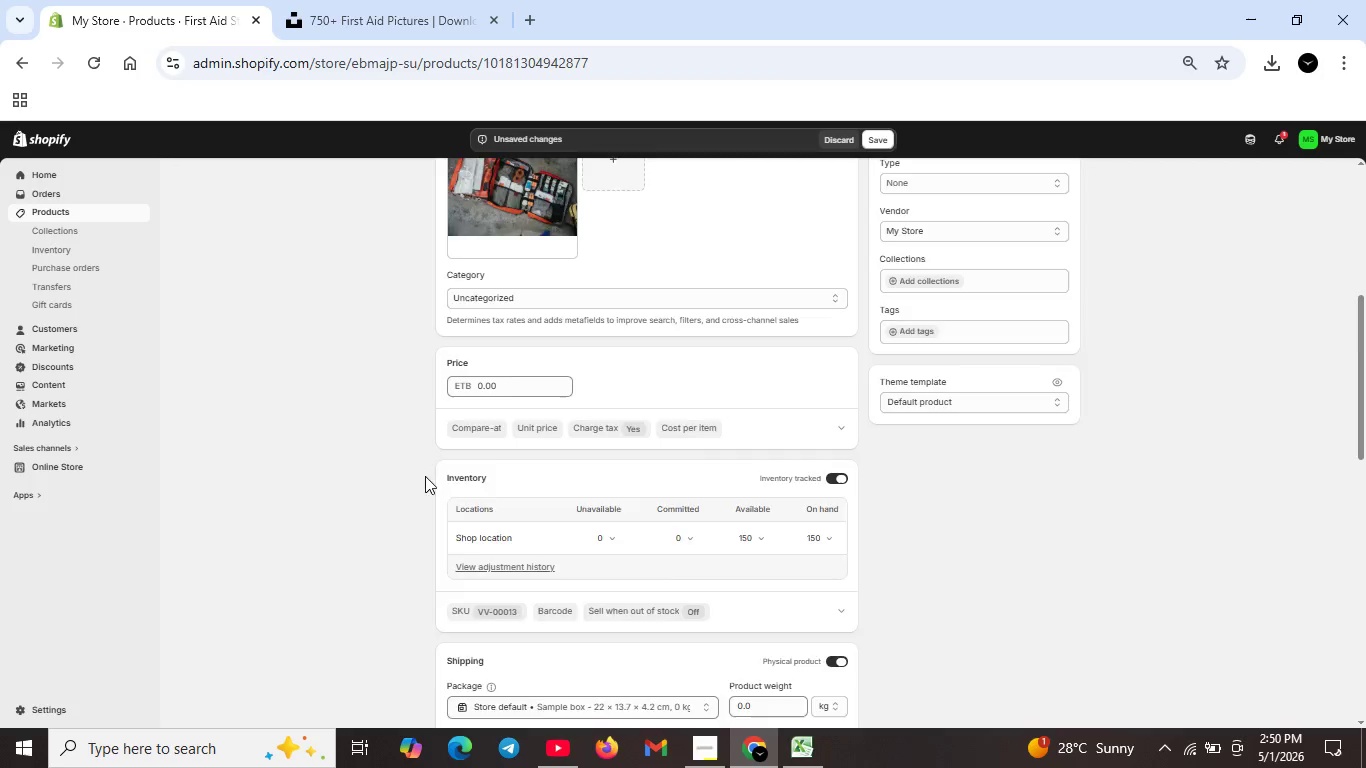 
scroll: coordinate [530, 500], scroll_direction: down, amount: 11.0
 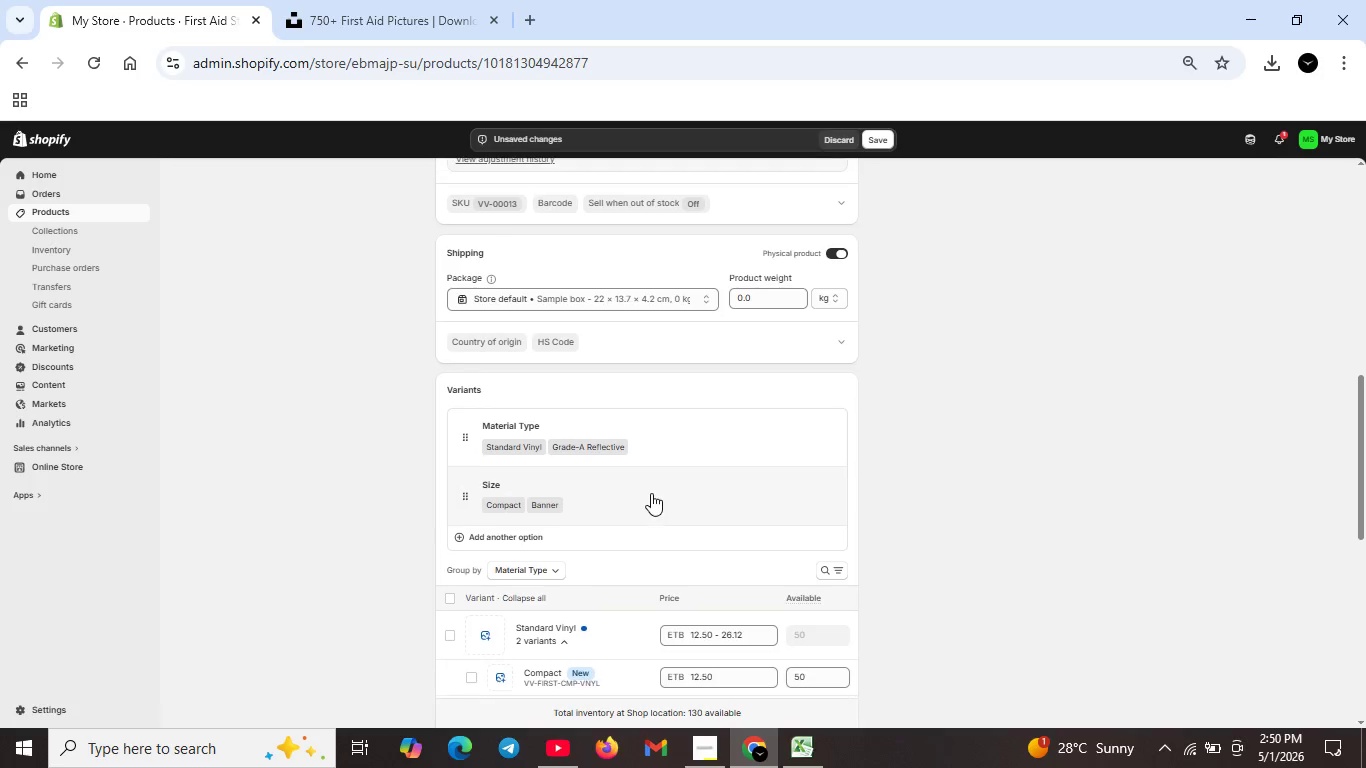 
scroll: coordinate [651, 493], scroll_direction: up, amount: 12.0
 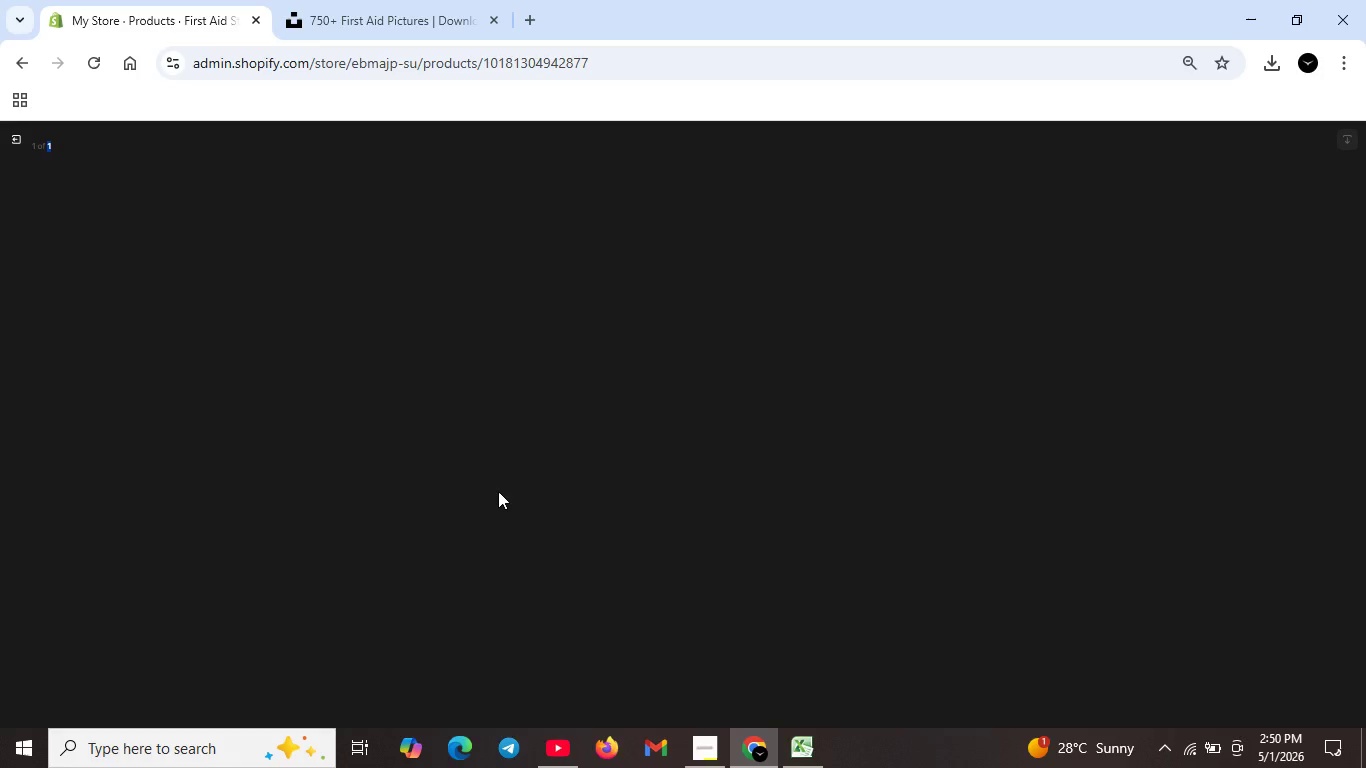 
double_click([498, 491])
 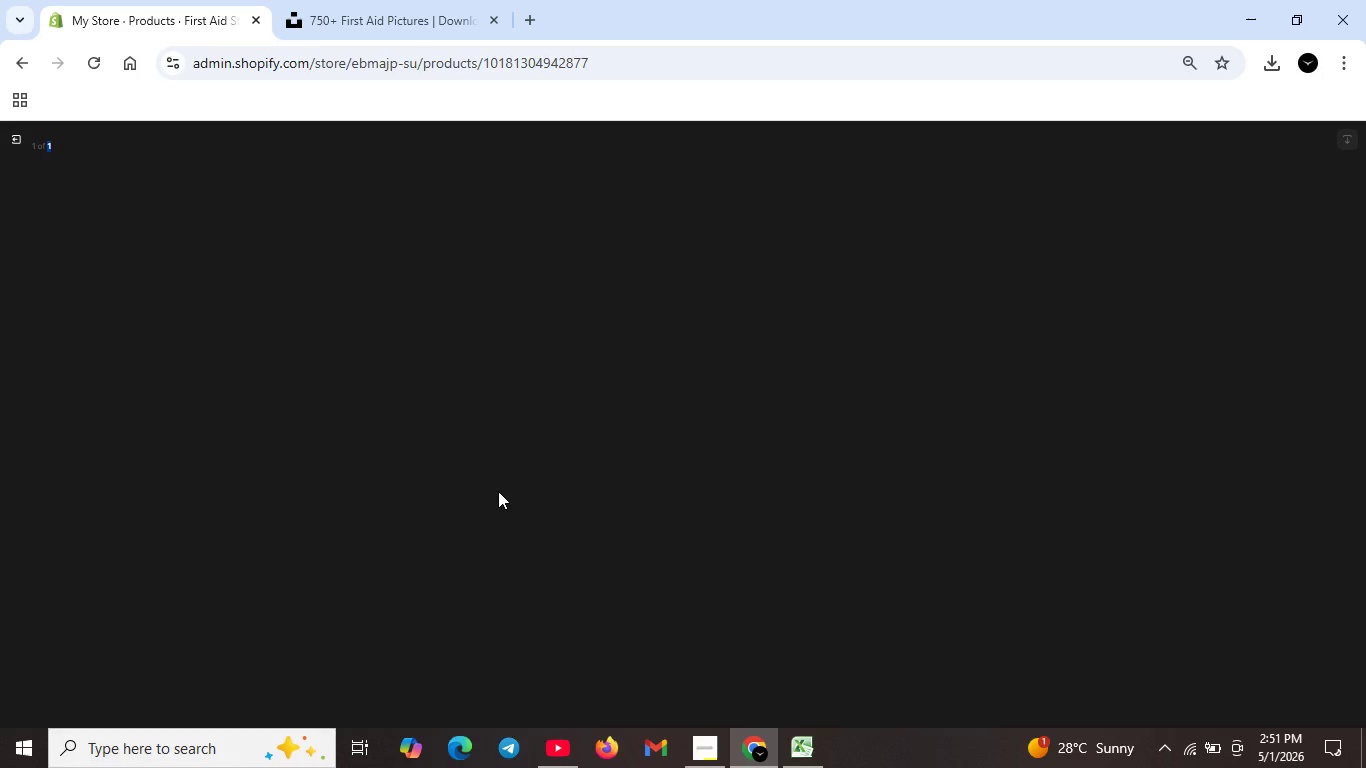 
wait(33.19)
 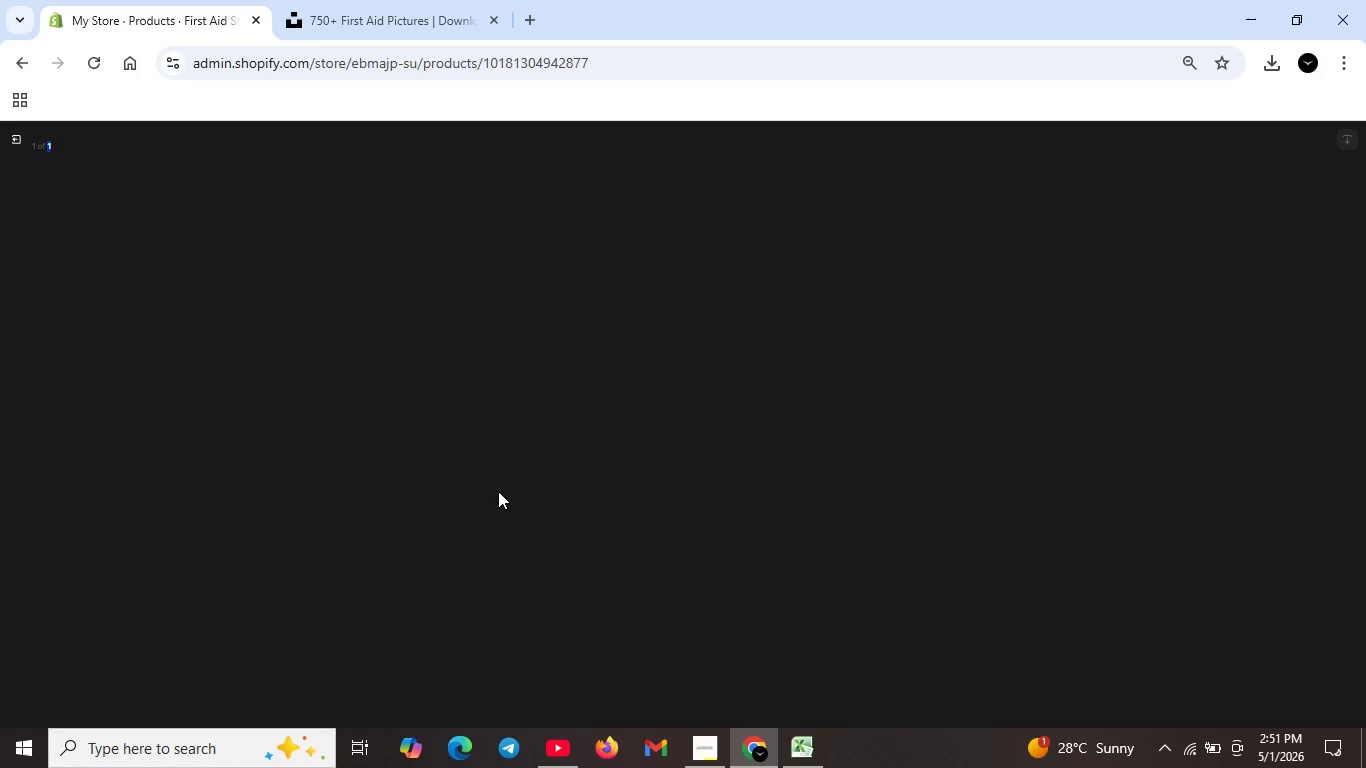 
left_click([20, 140])
 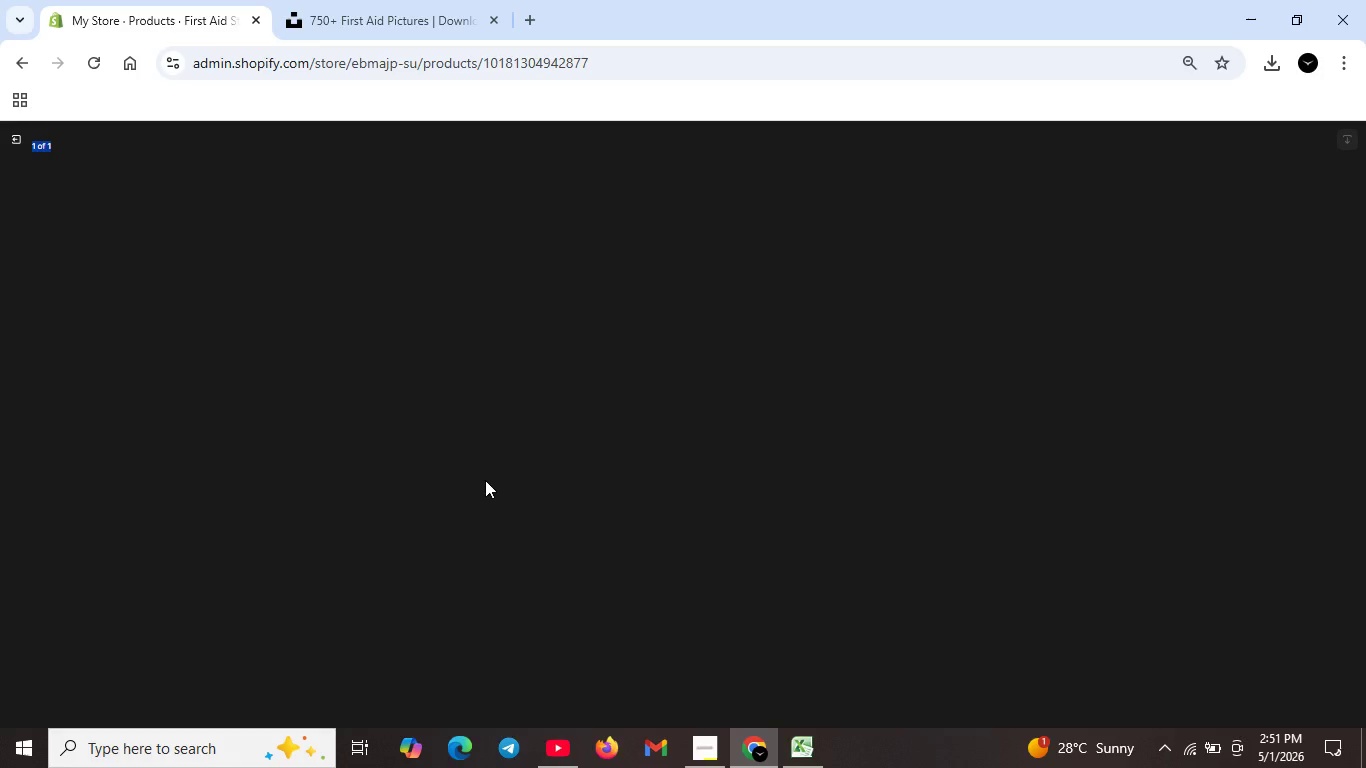 
double_click([490, 480])
 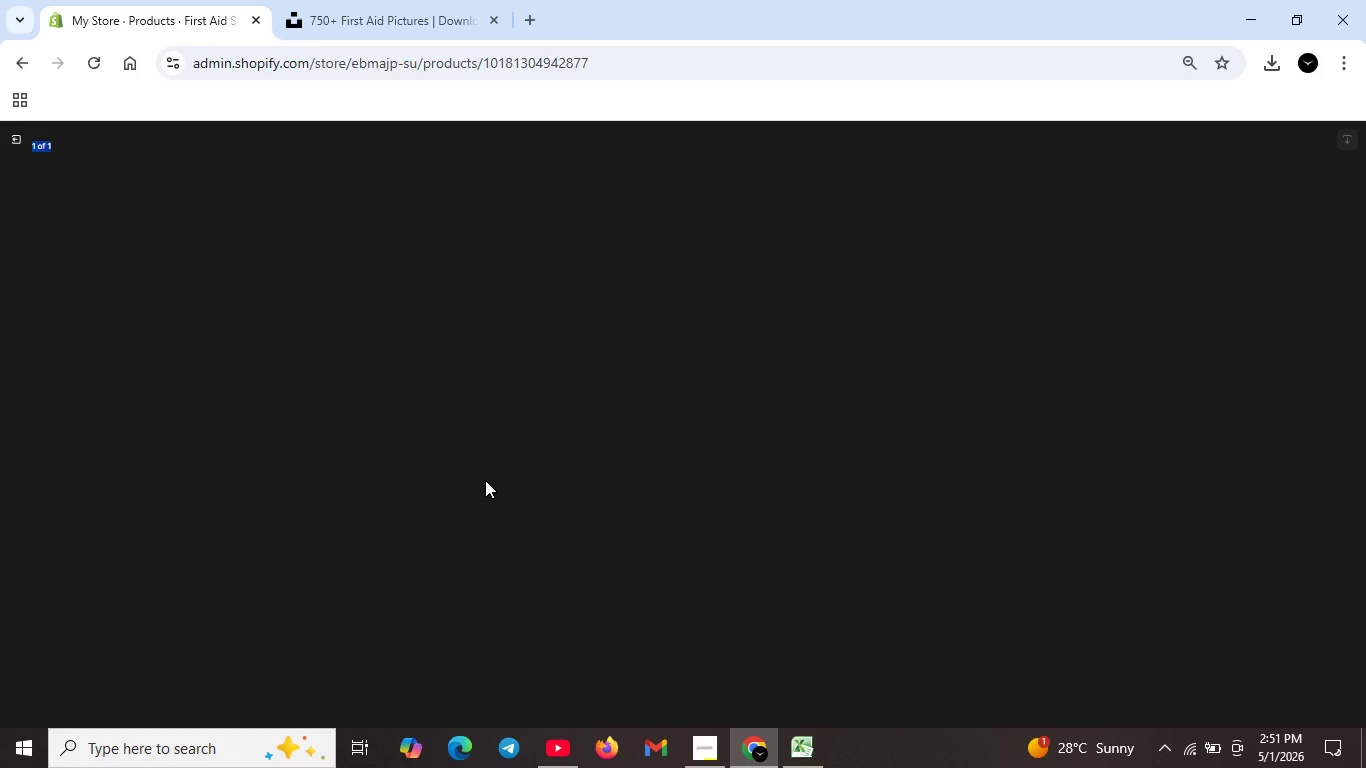 
left_click_drag(start_coordinate=[490, 480], to_coordinate=[485, 480])
 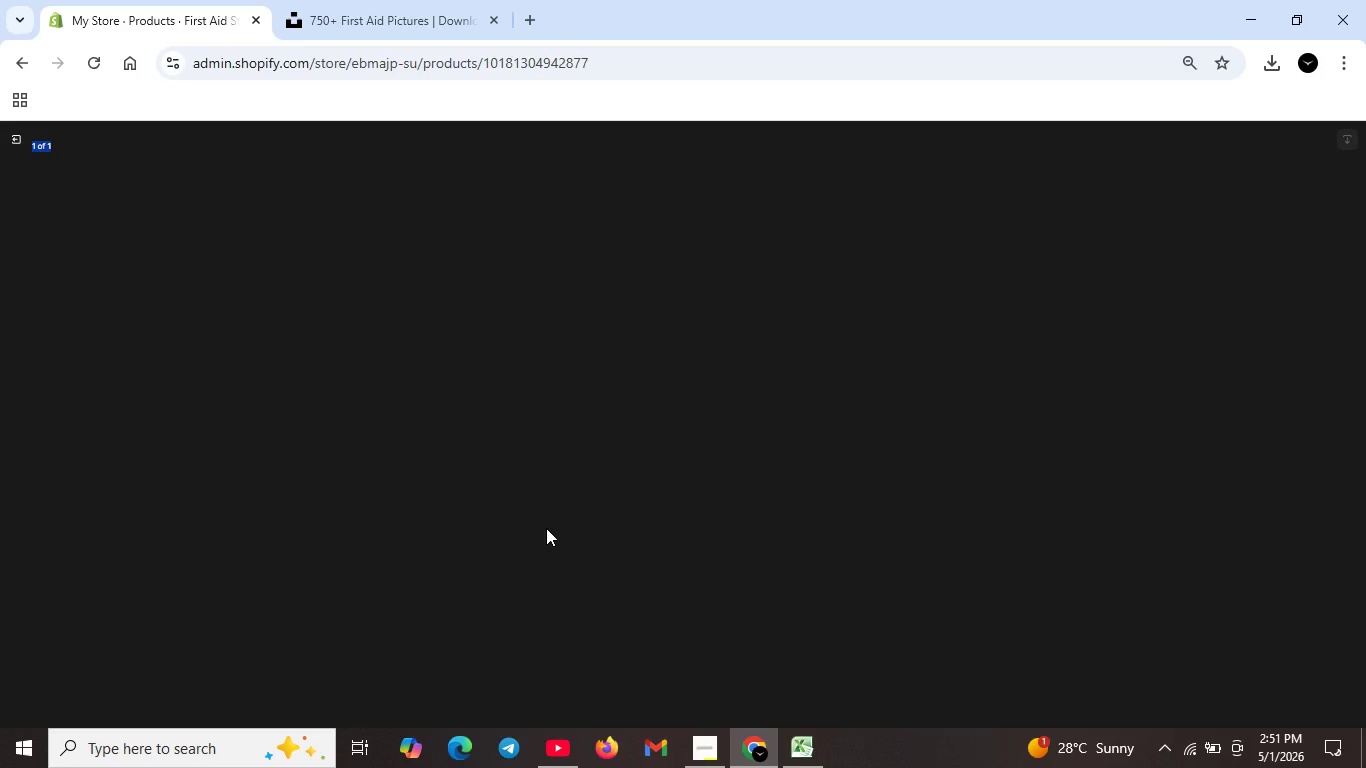 
scroll: coordinate [546, 528], scroll_direction: up, amount: 1.0
 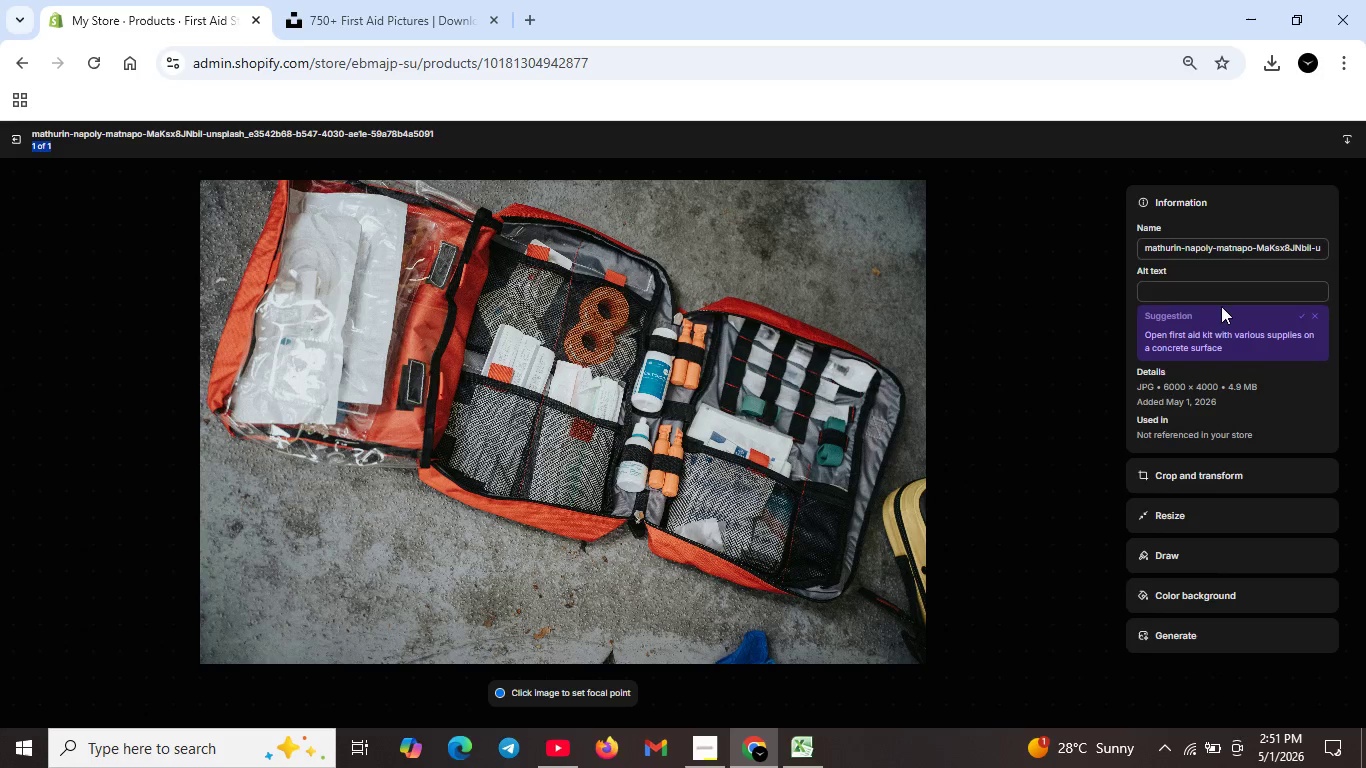 
left_click([1216, 294])
 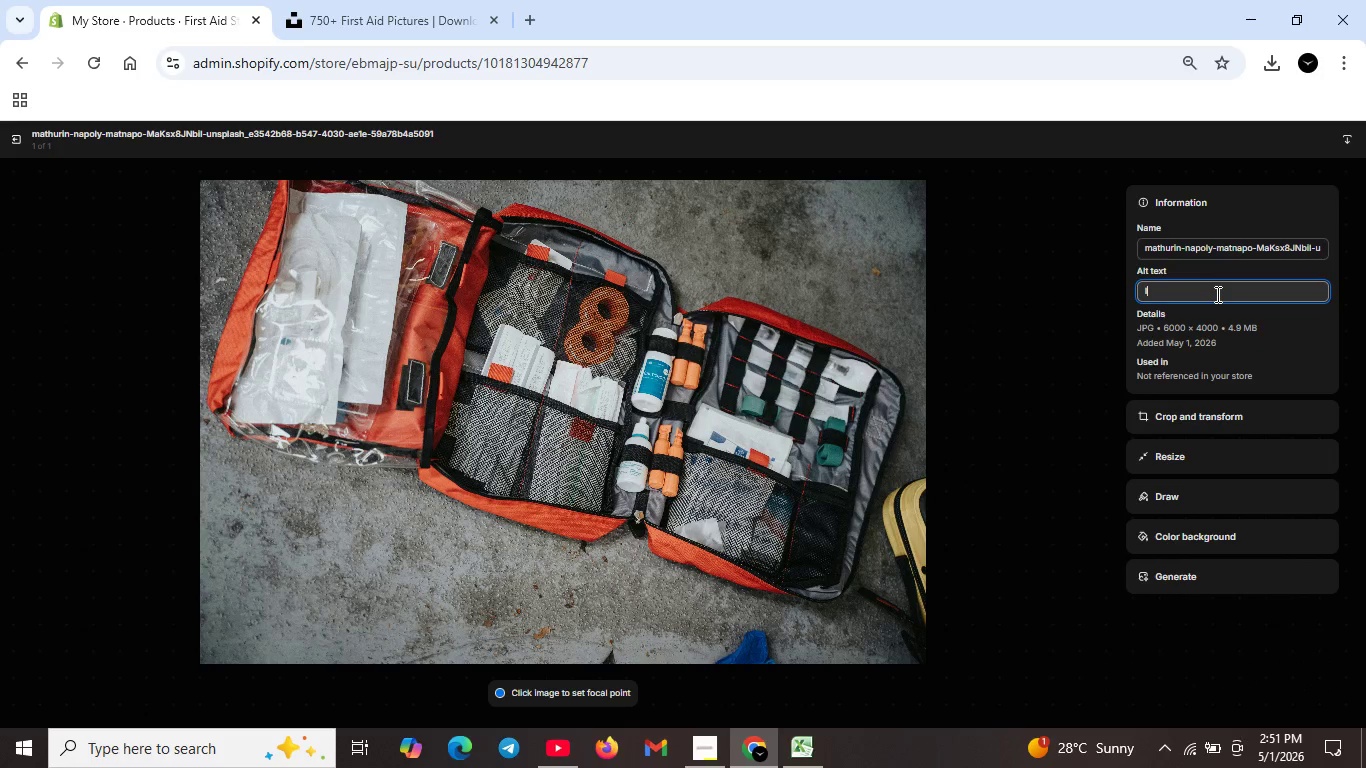 
type(Industrial )
 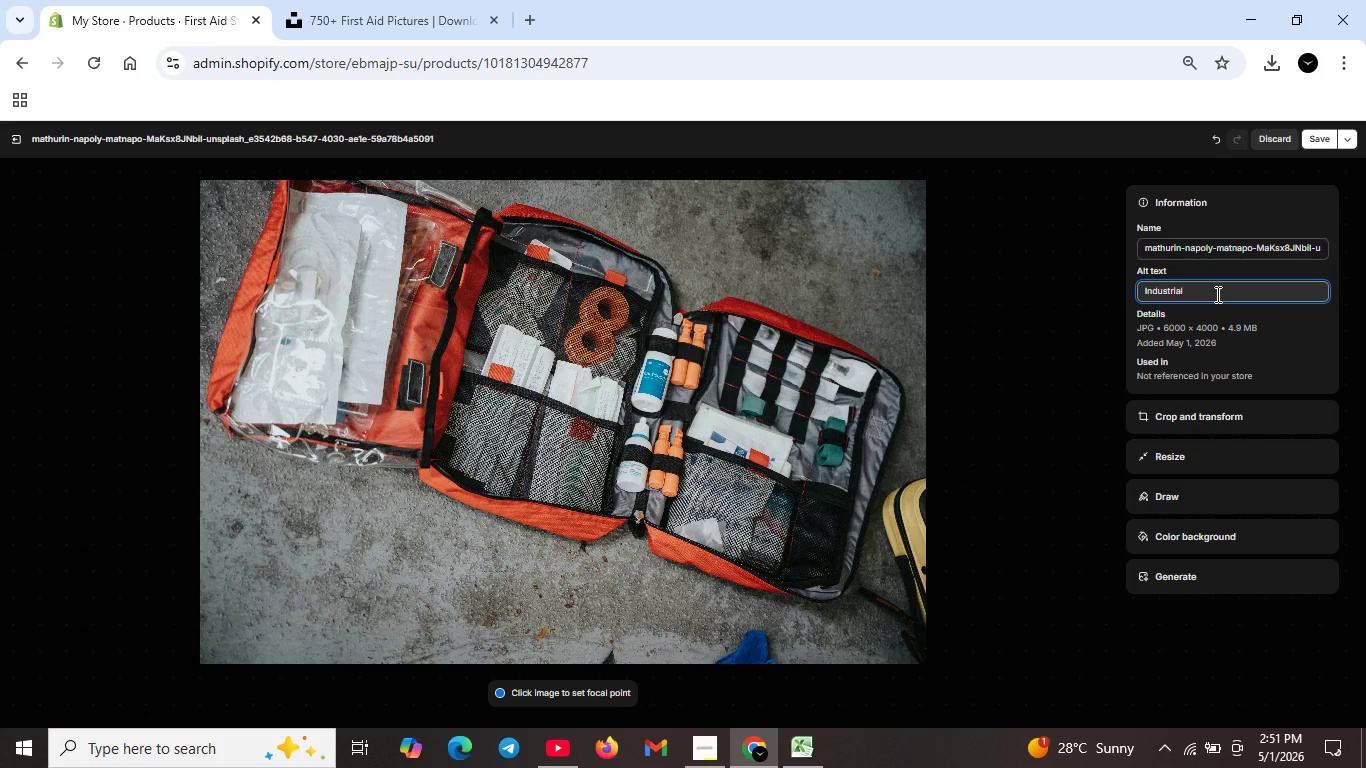 
wait(6.95)
 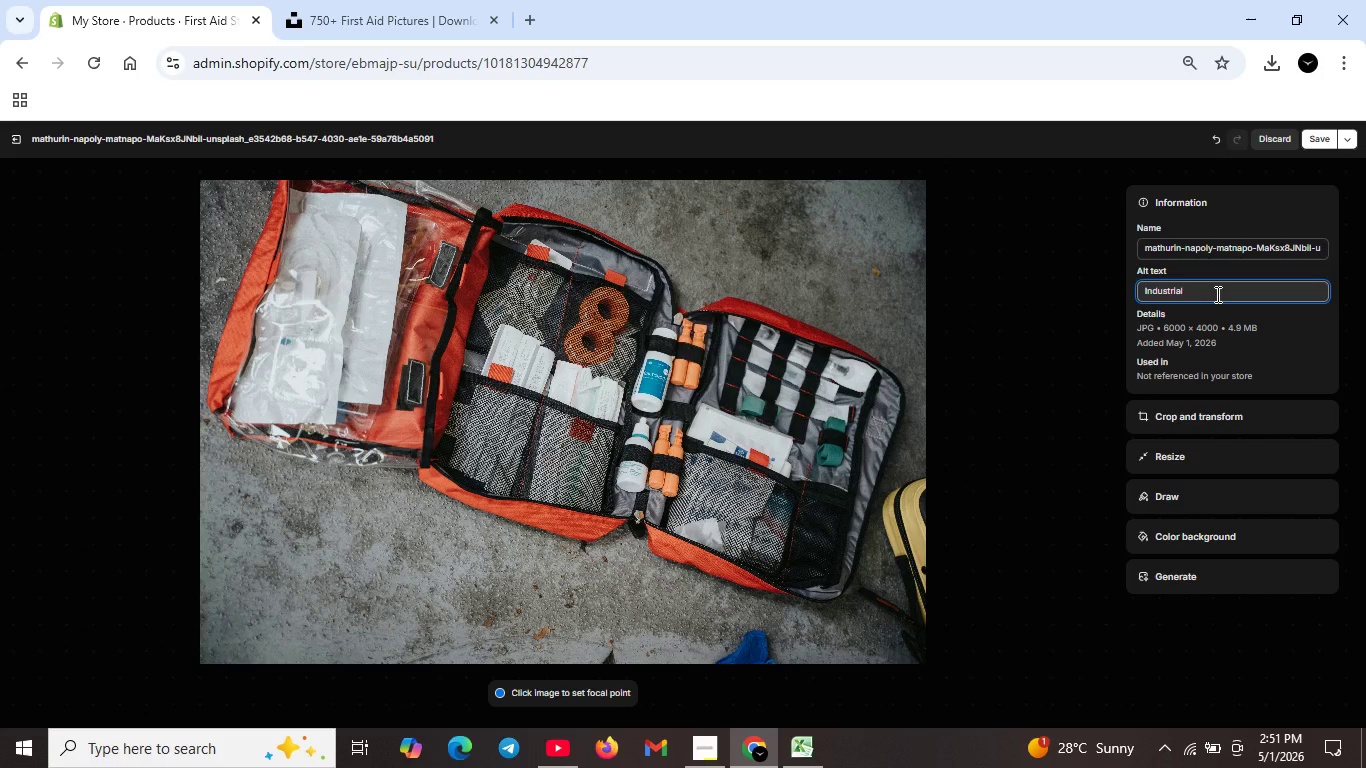 
type(Safety stickers-d)
key(Backspace)
type(first aid station sign. Reflectuve)
 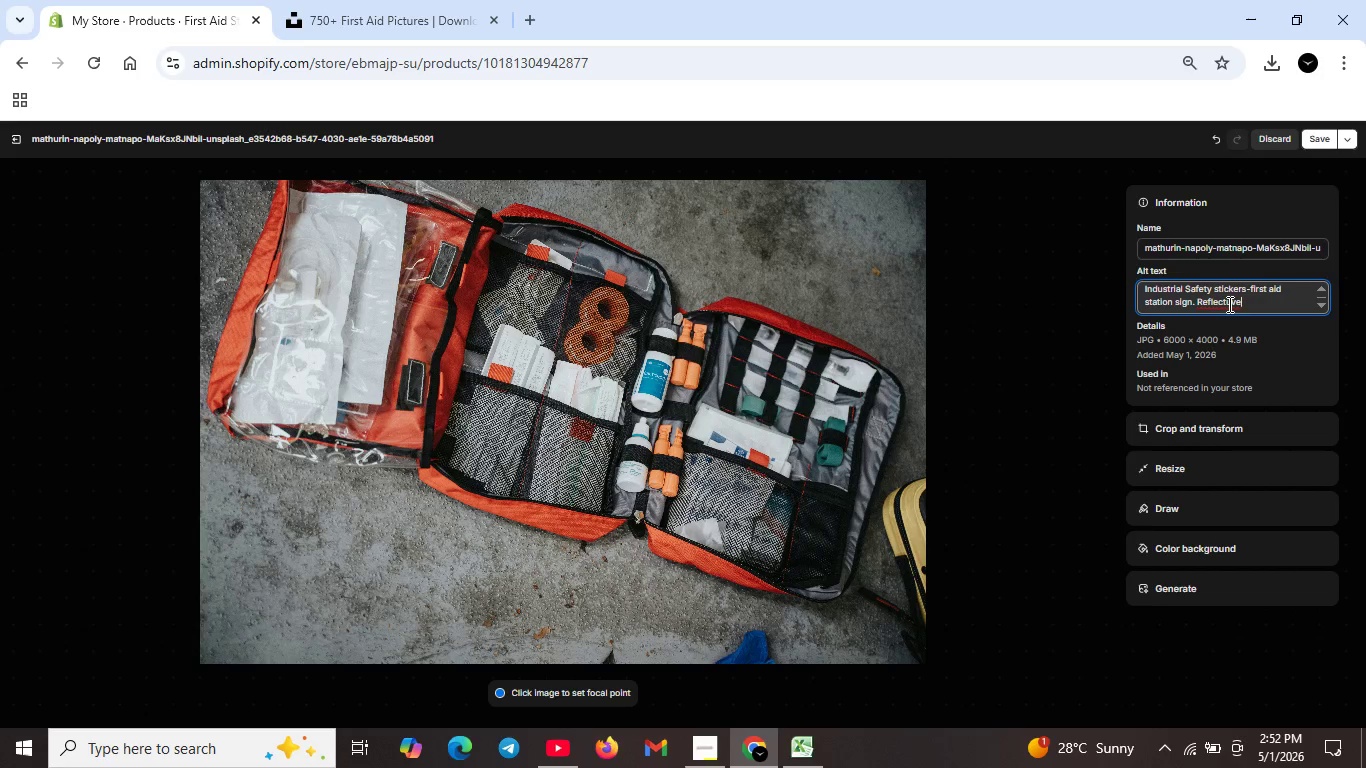 
left_click([1228, 303])
 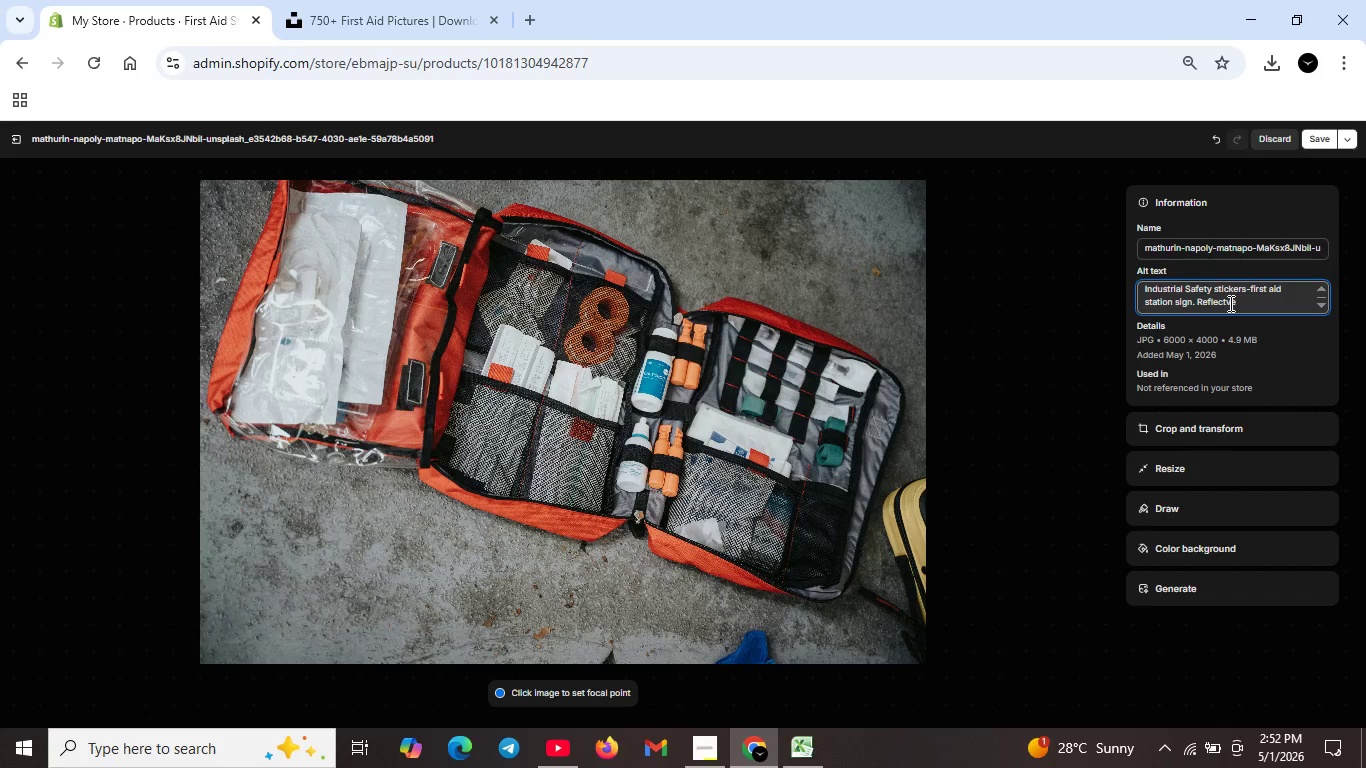 
key(ArrowRight)
 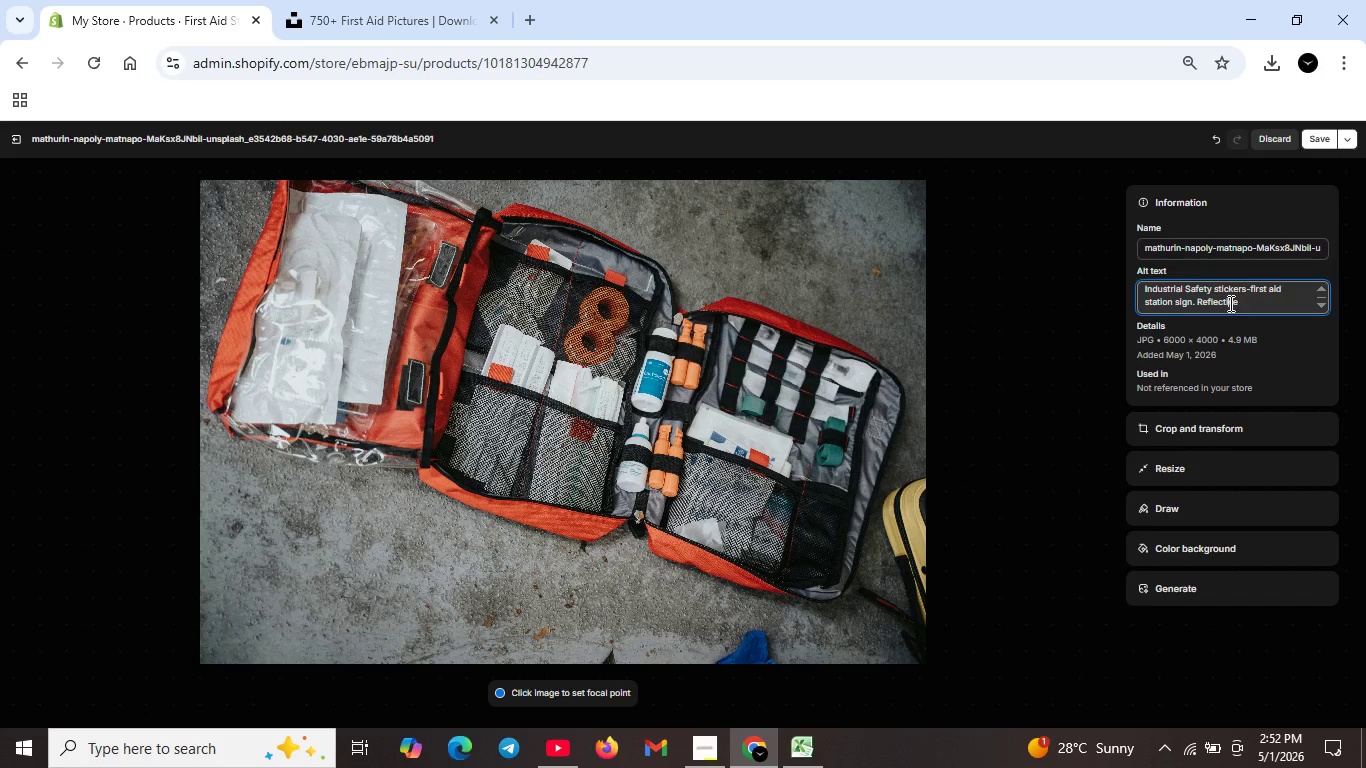 
key(Backspace)
 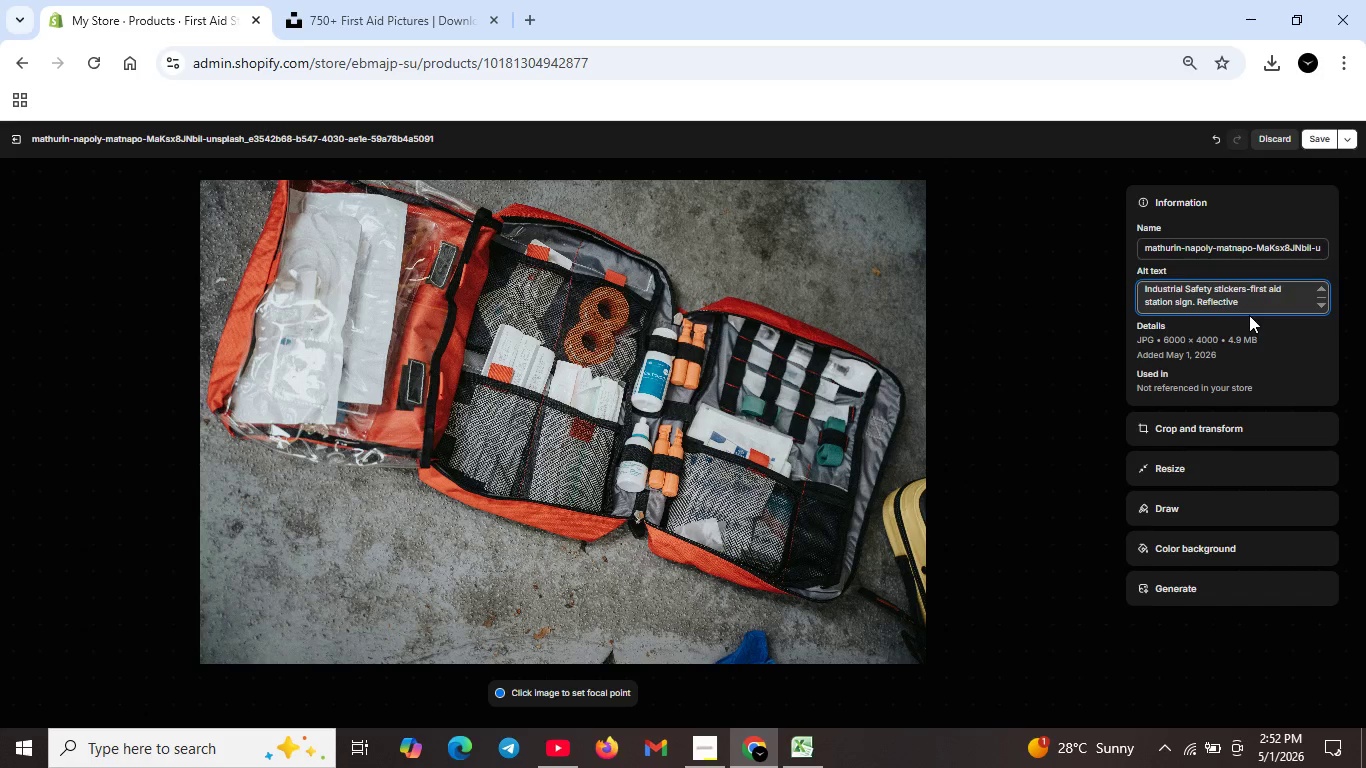 
key(I)
 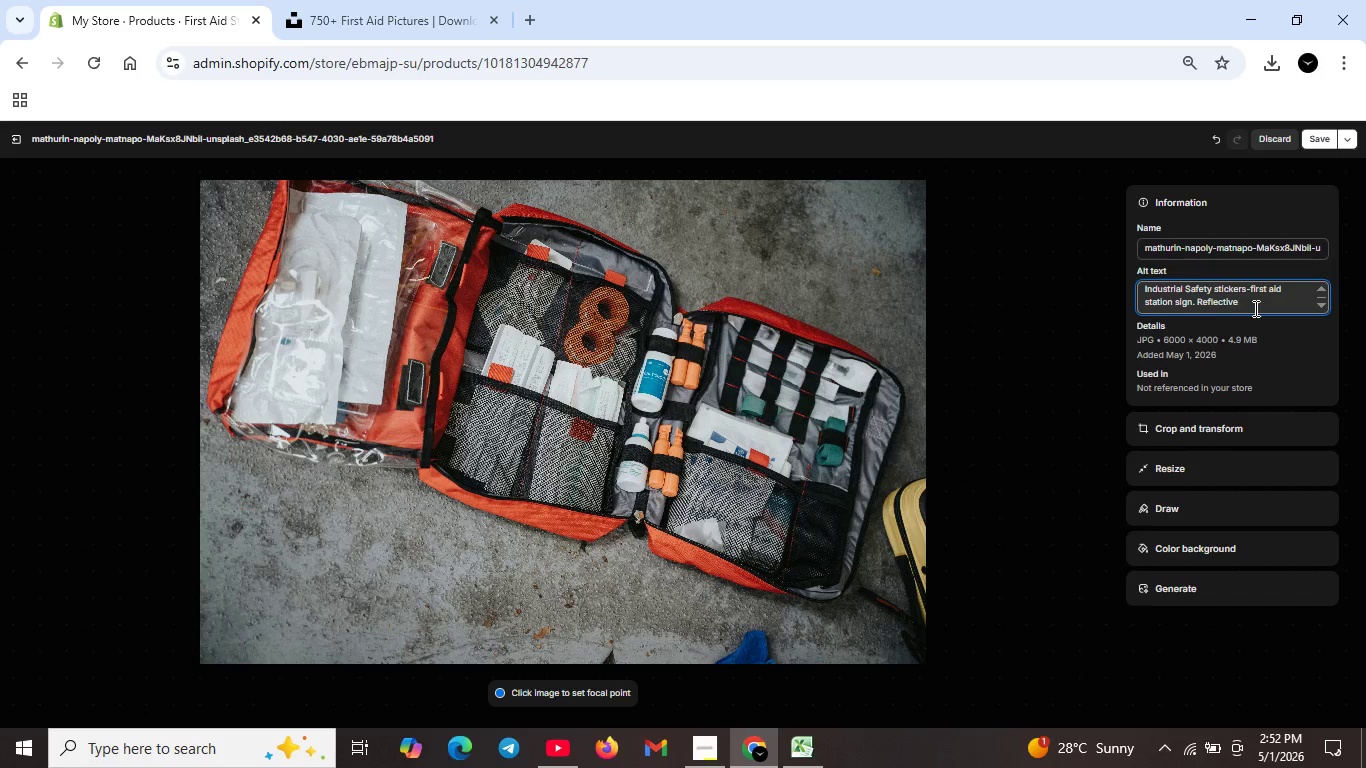 
left_click([1254, 308])
 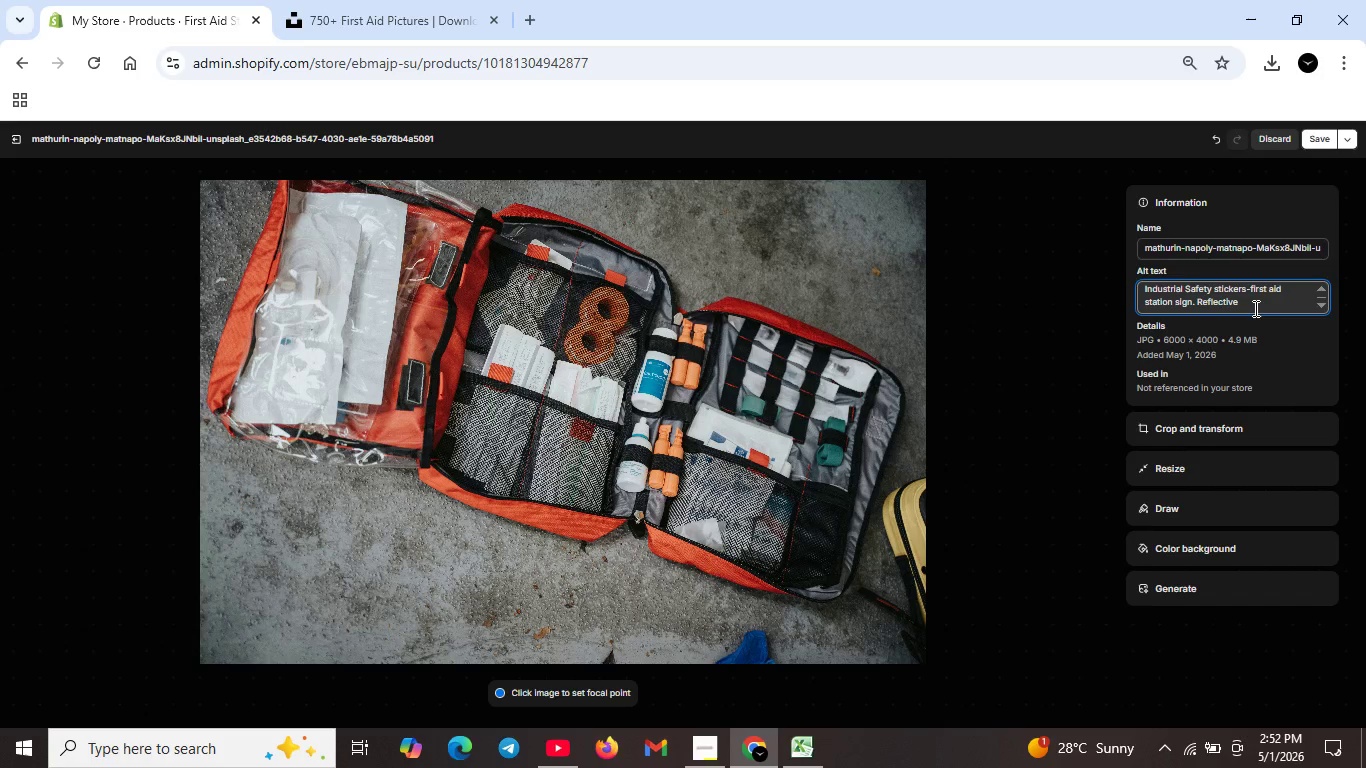 
key(Space)
 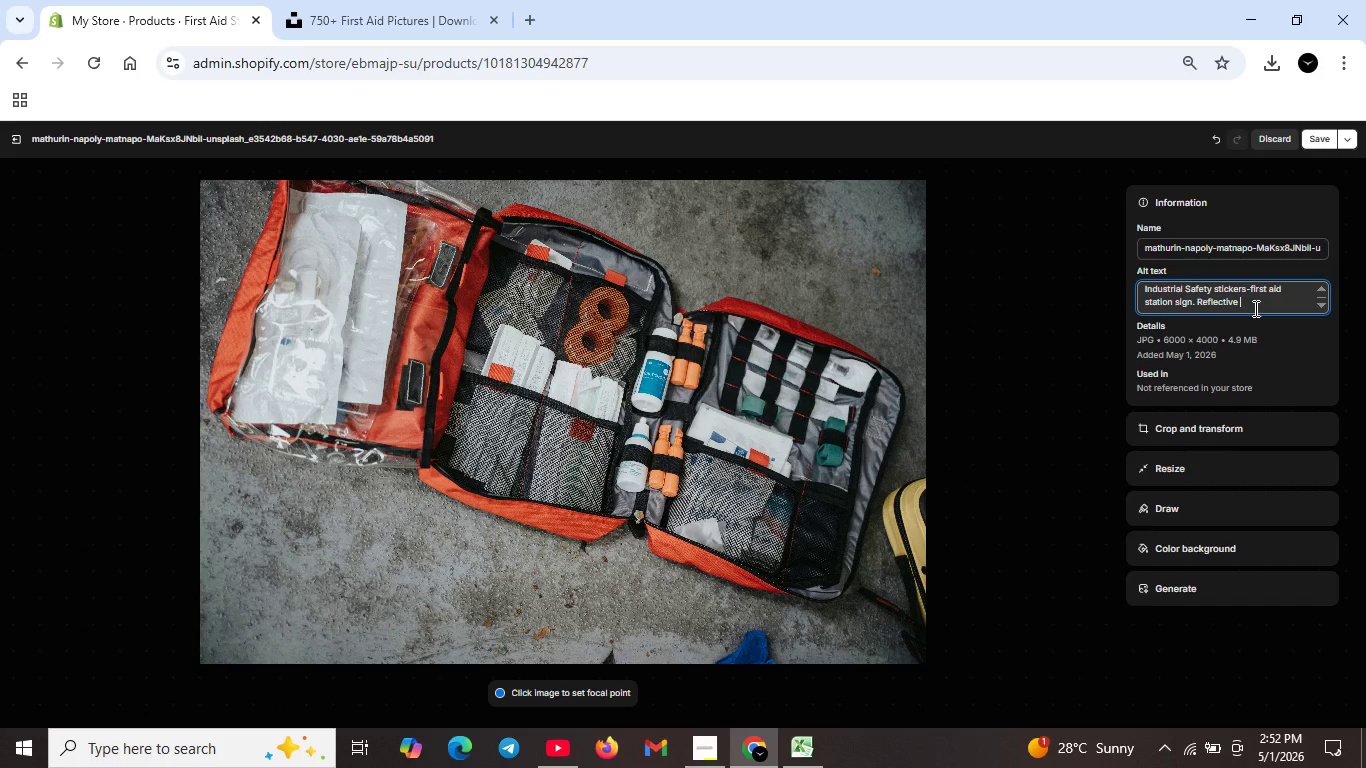 
type(truck decals for emergec)
key(Backspace)
type(ncy medical equpent.OSHA signage.)
 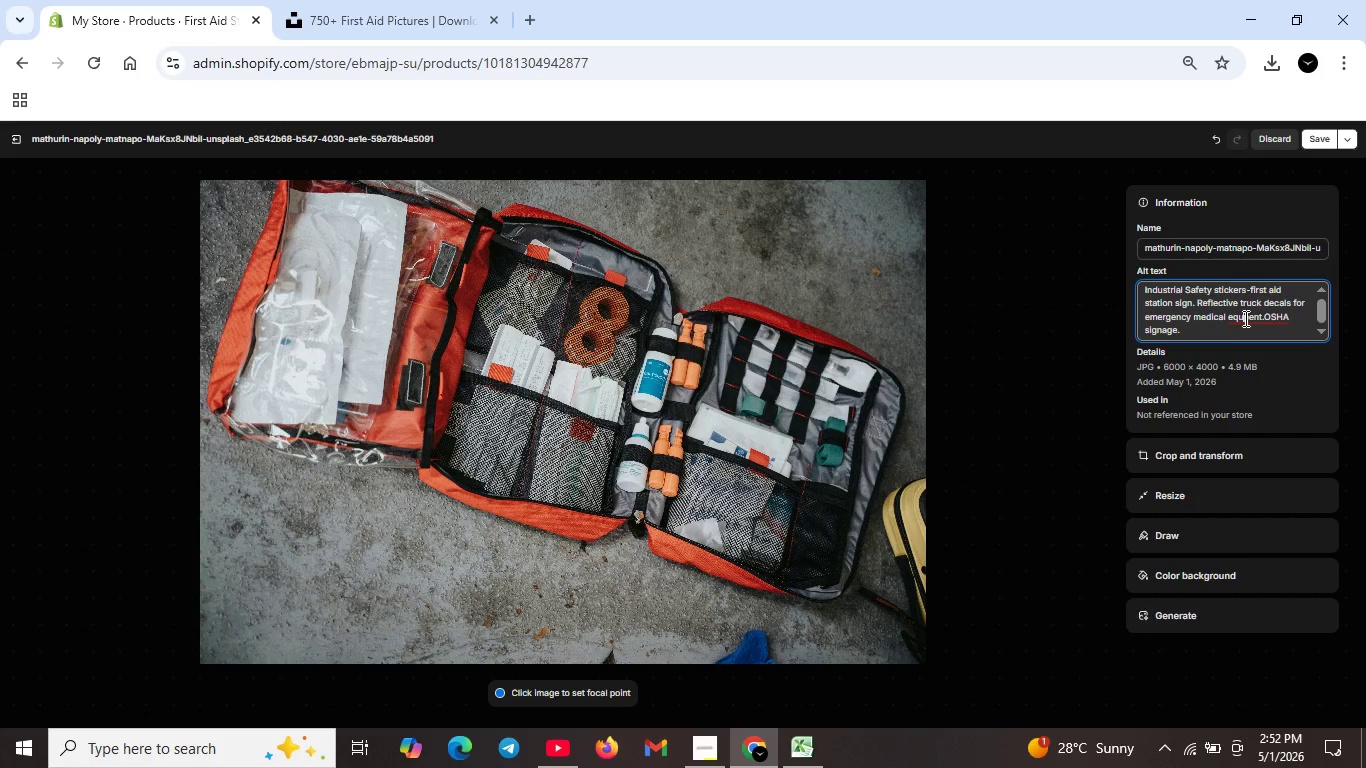 
left_click([1244, 318])
 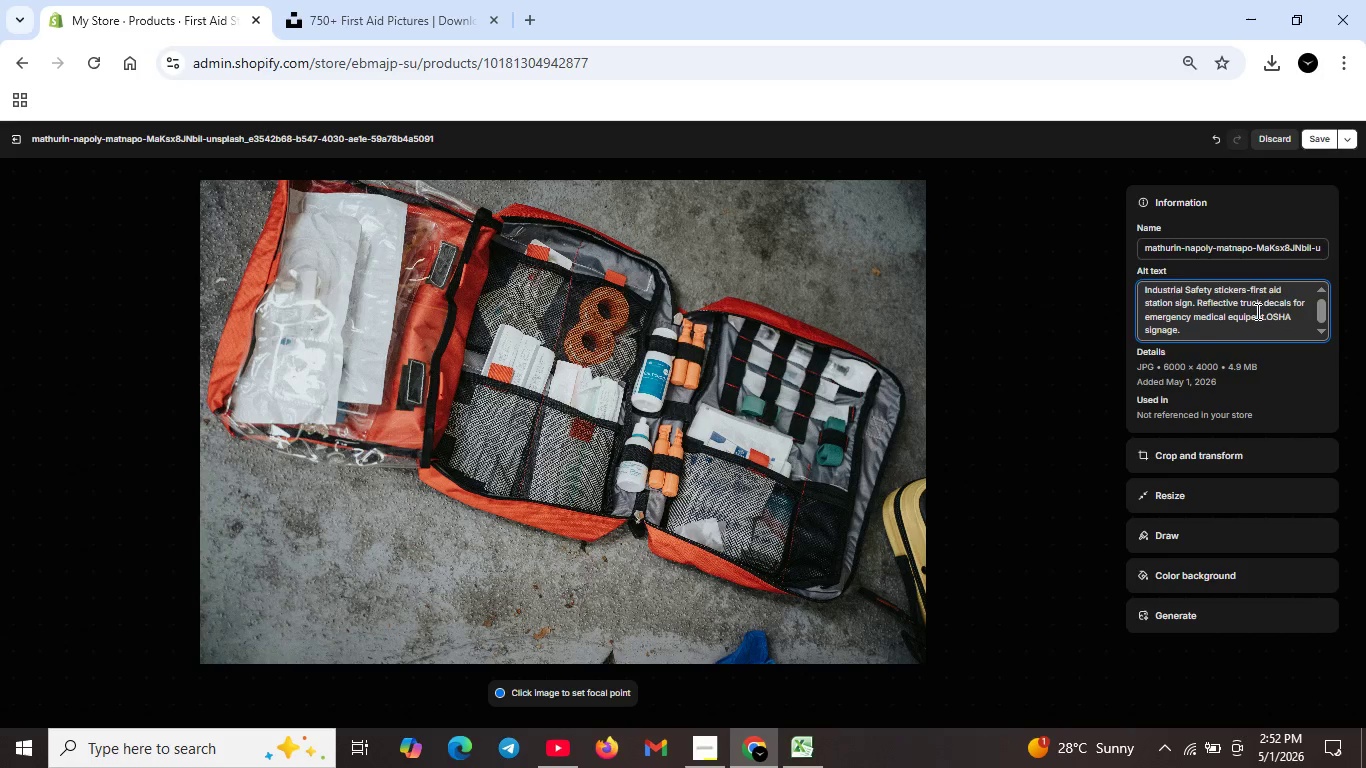 
key(I)
 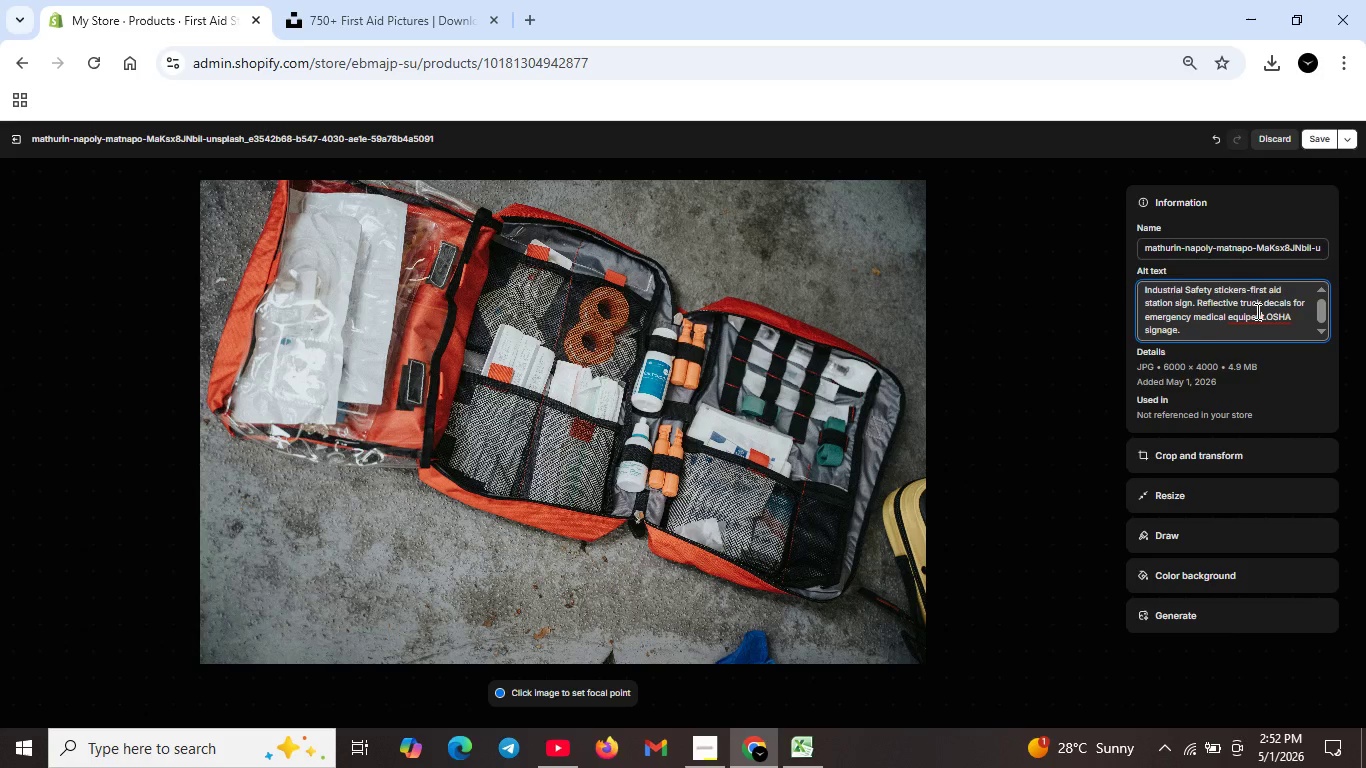 
key(ArrowRight)
 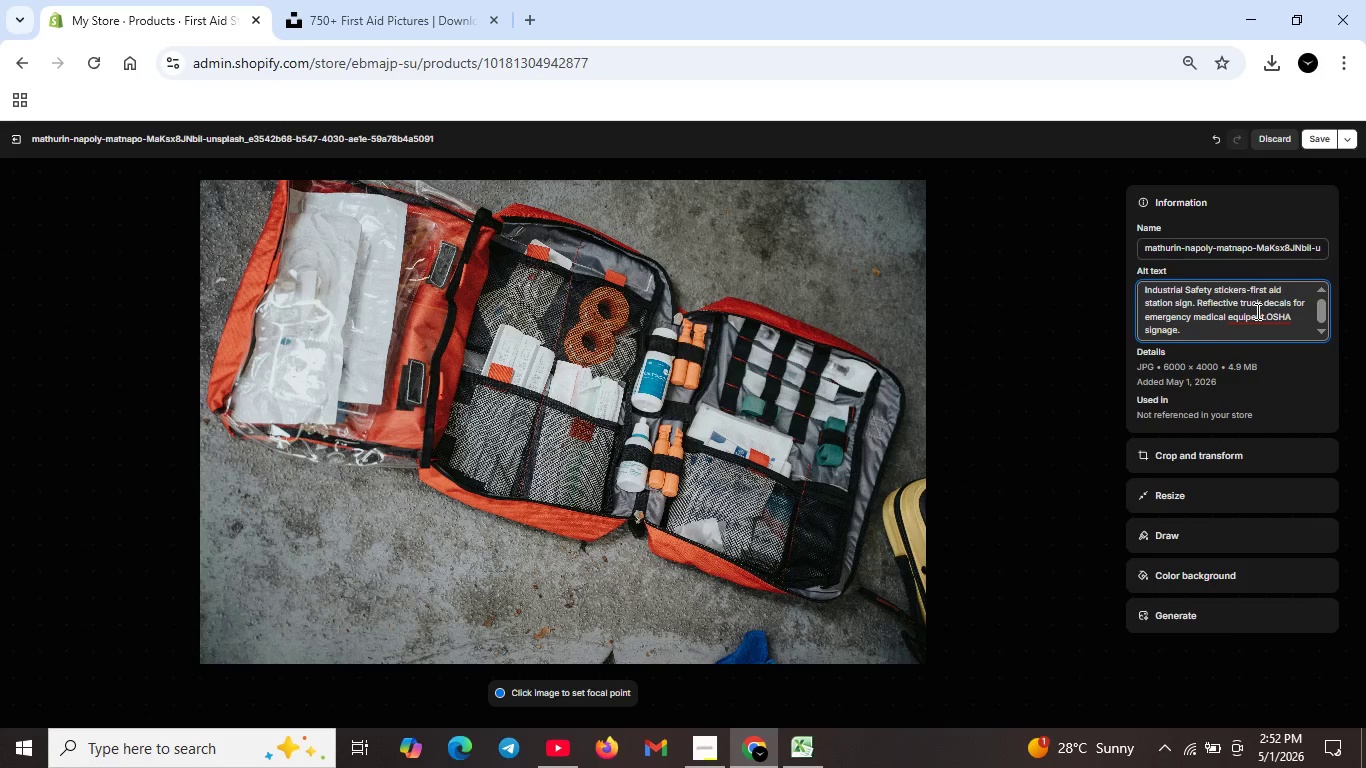 
key(ArrowRight)
 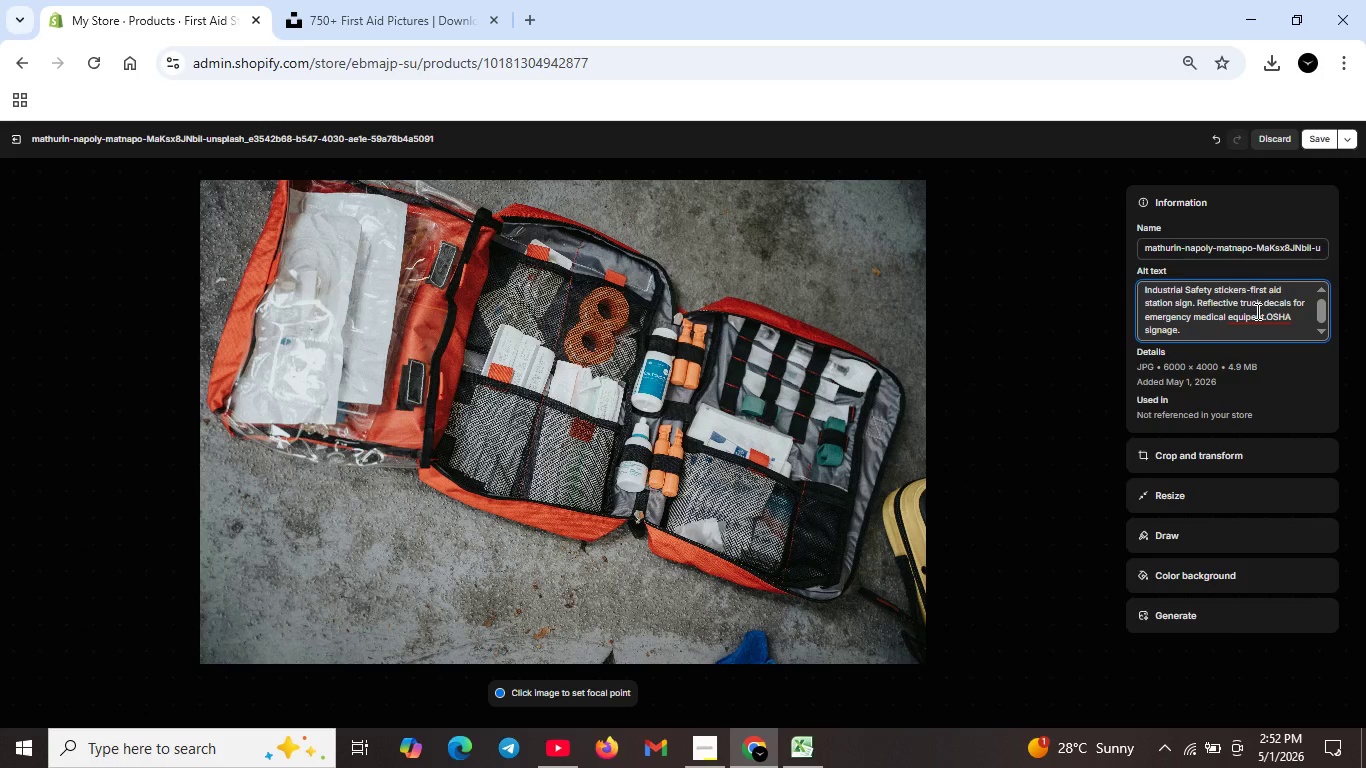 
key(ArrowRight)
 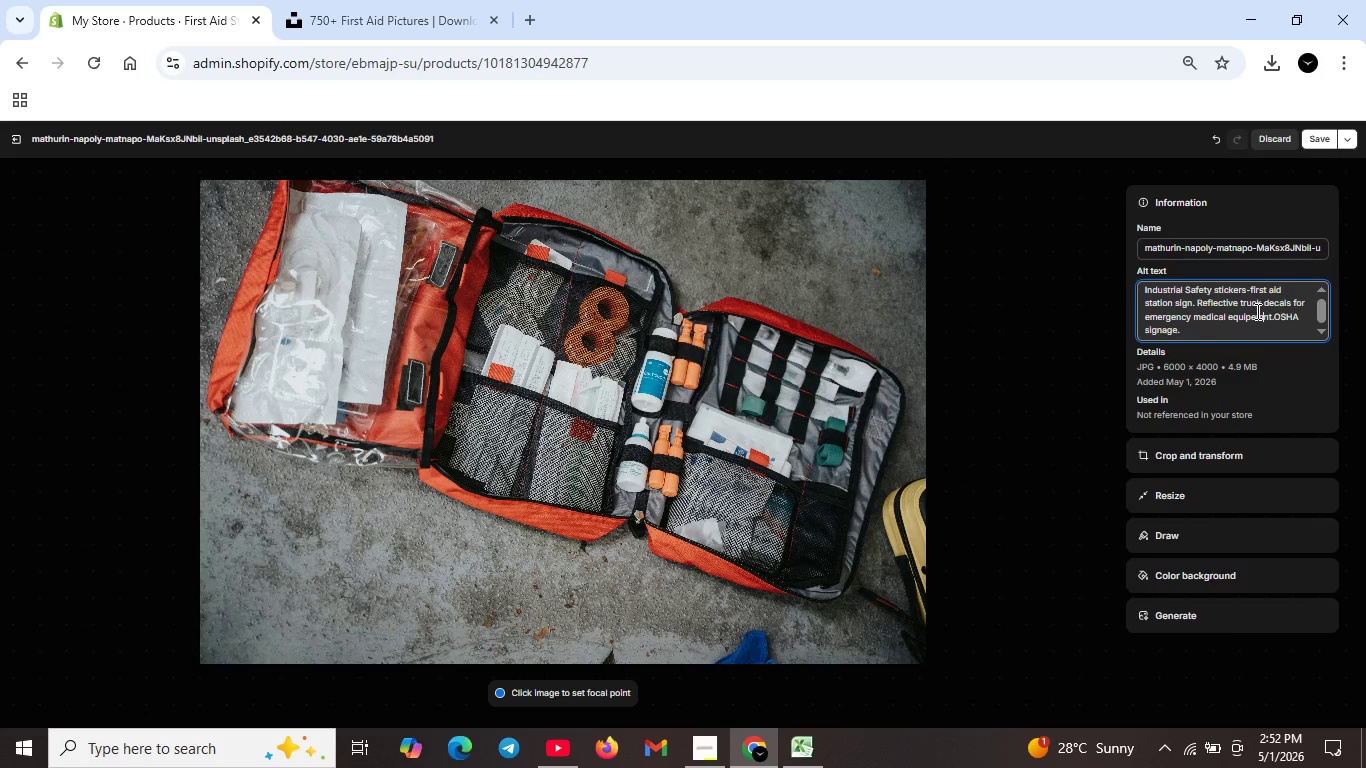 
key(ArrowLeft)
 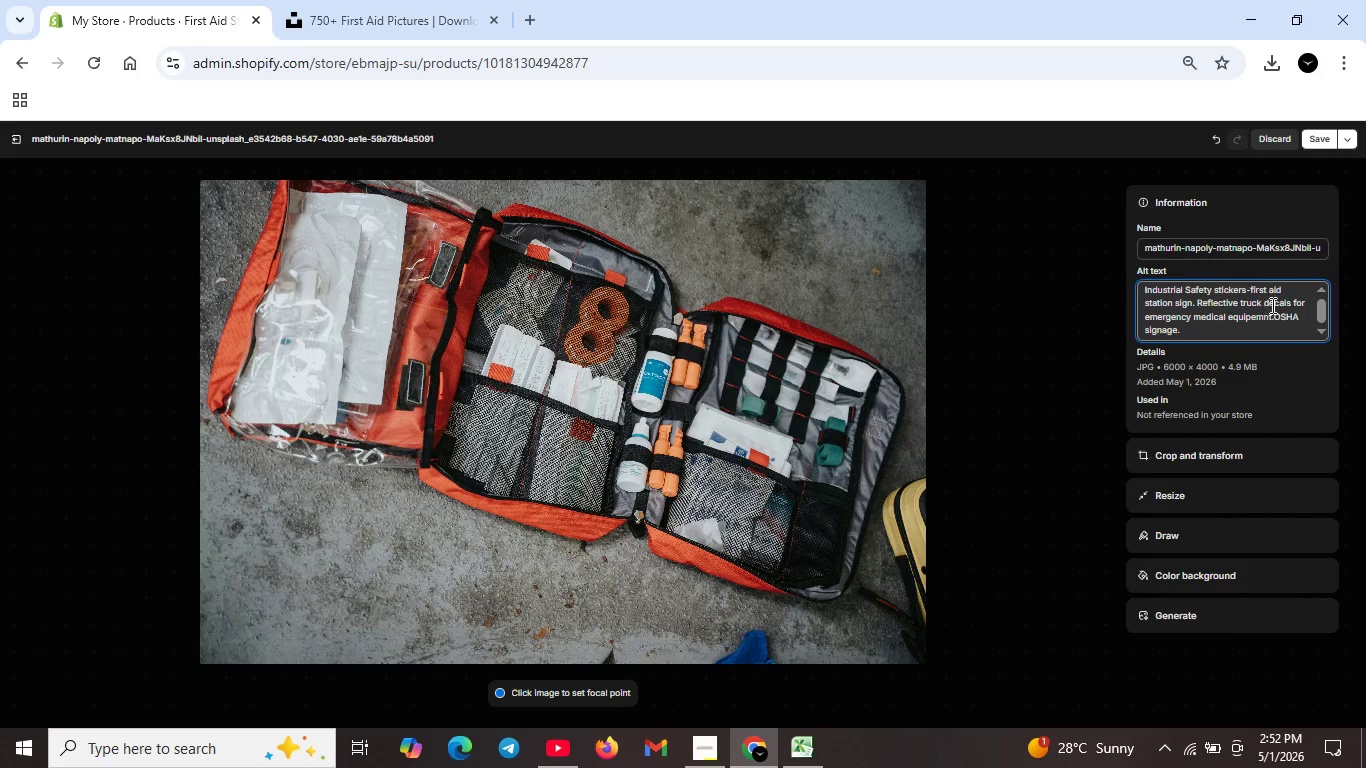 
key(M)
 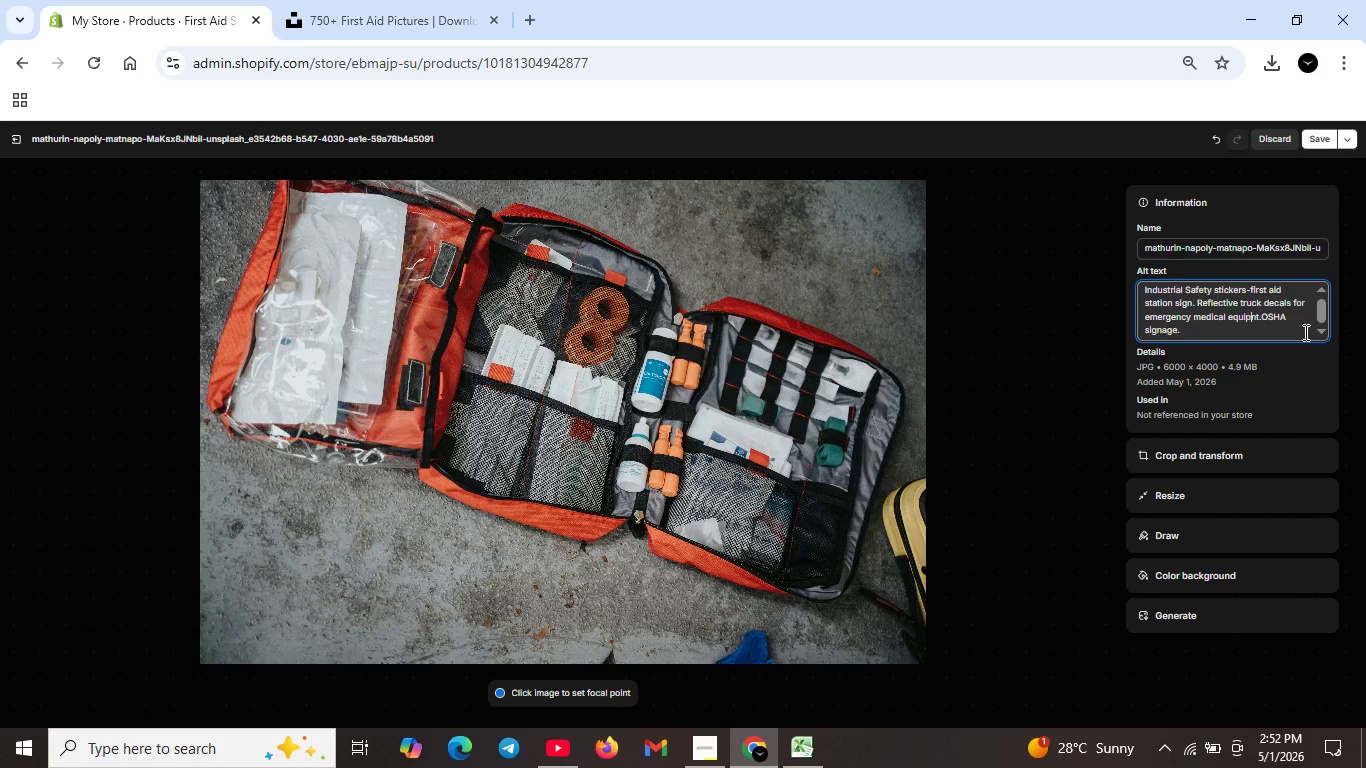 
key(Backspace)
key(Backspace)
type(me)
 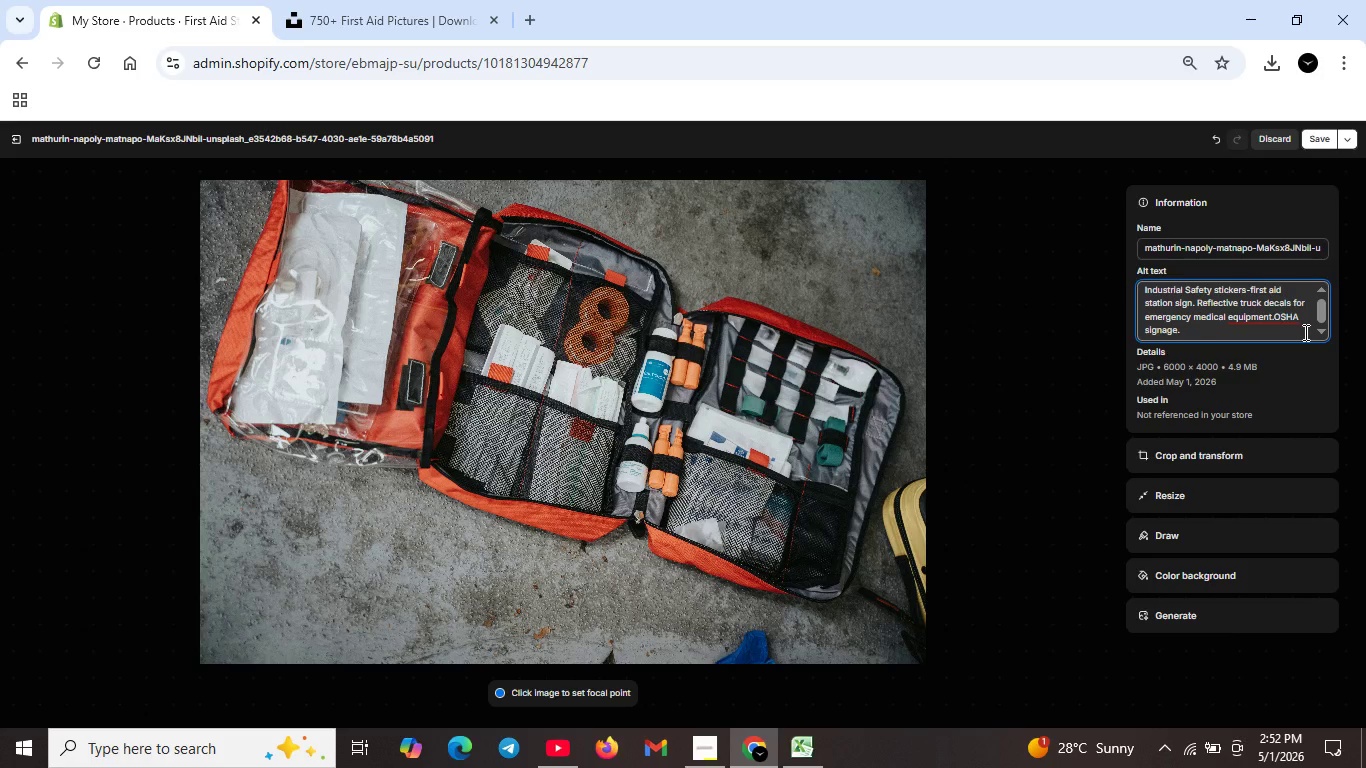 
key(End)
 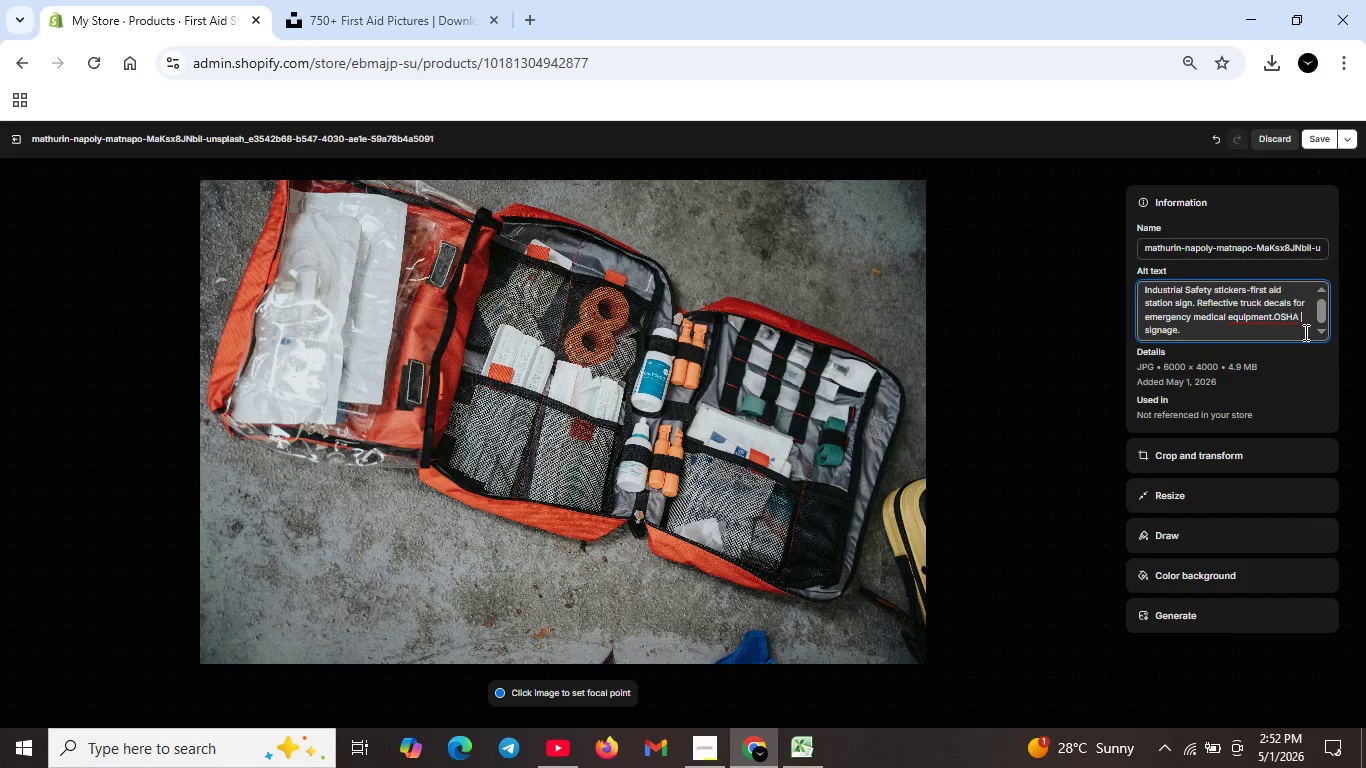 
key(End)
 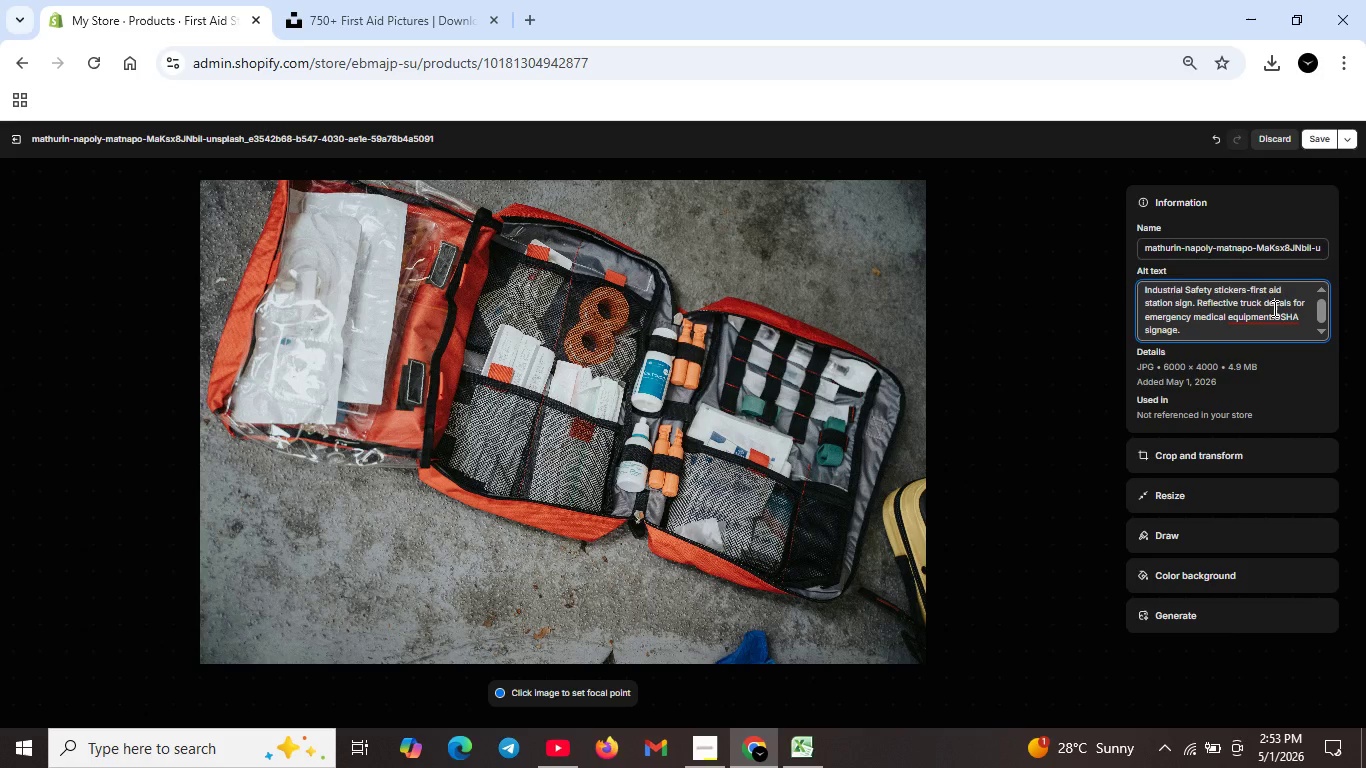 
left_click([1273, 308])
 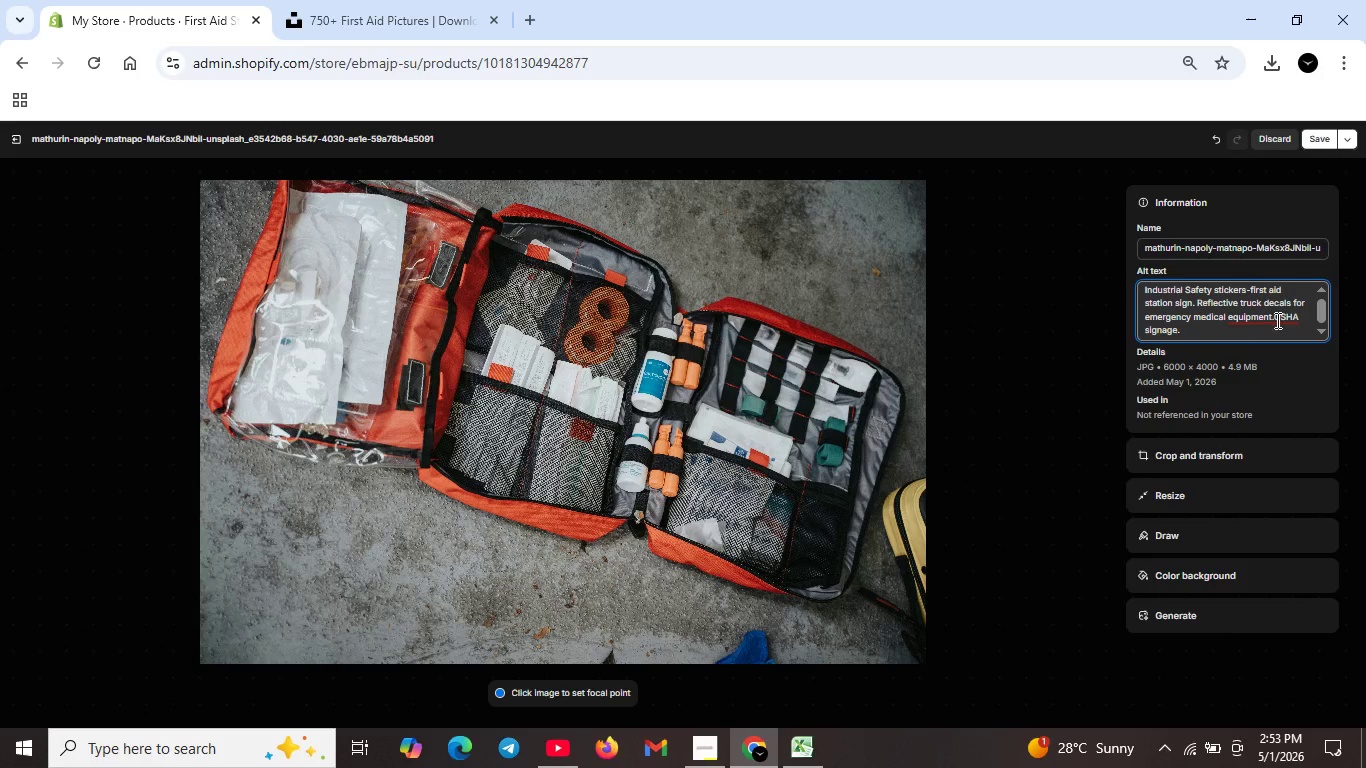 
left_click([1275, 315])
 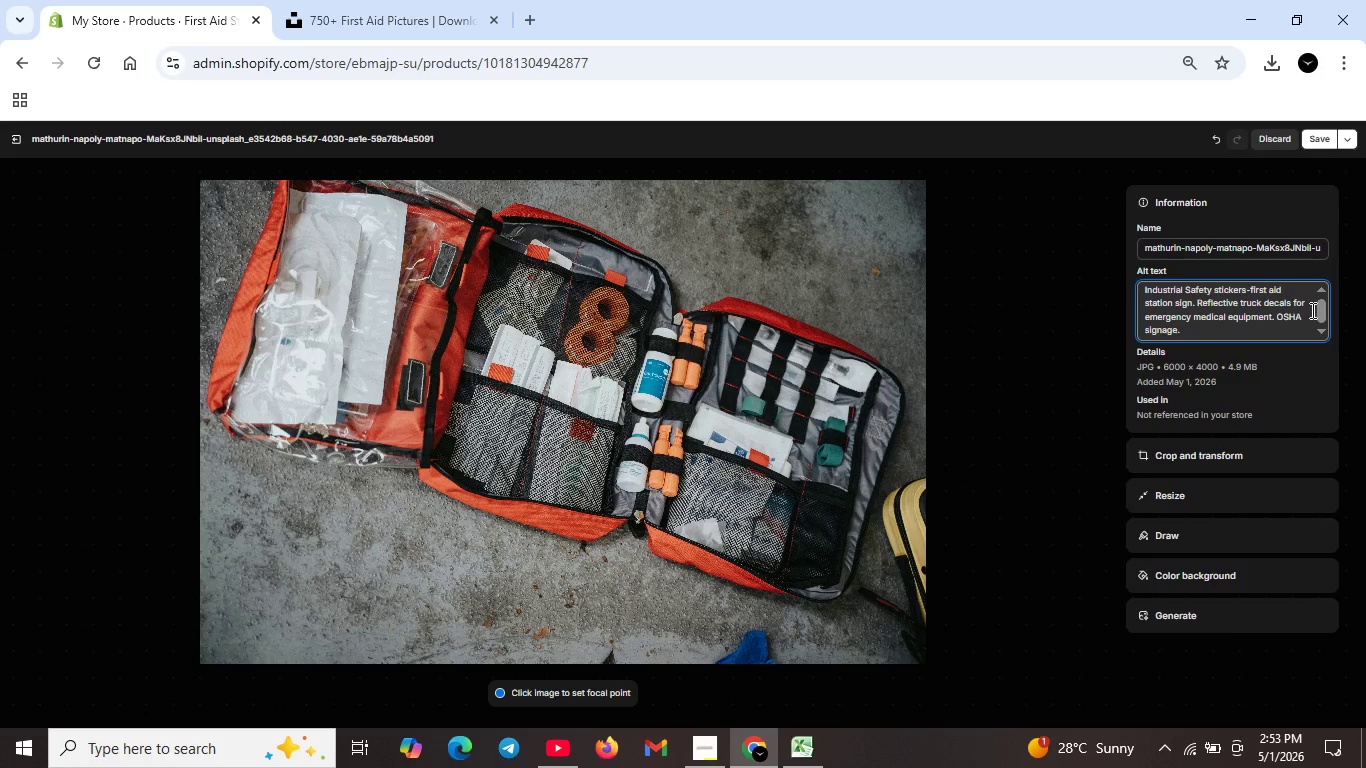 
key(Space)
 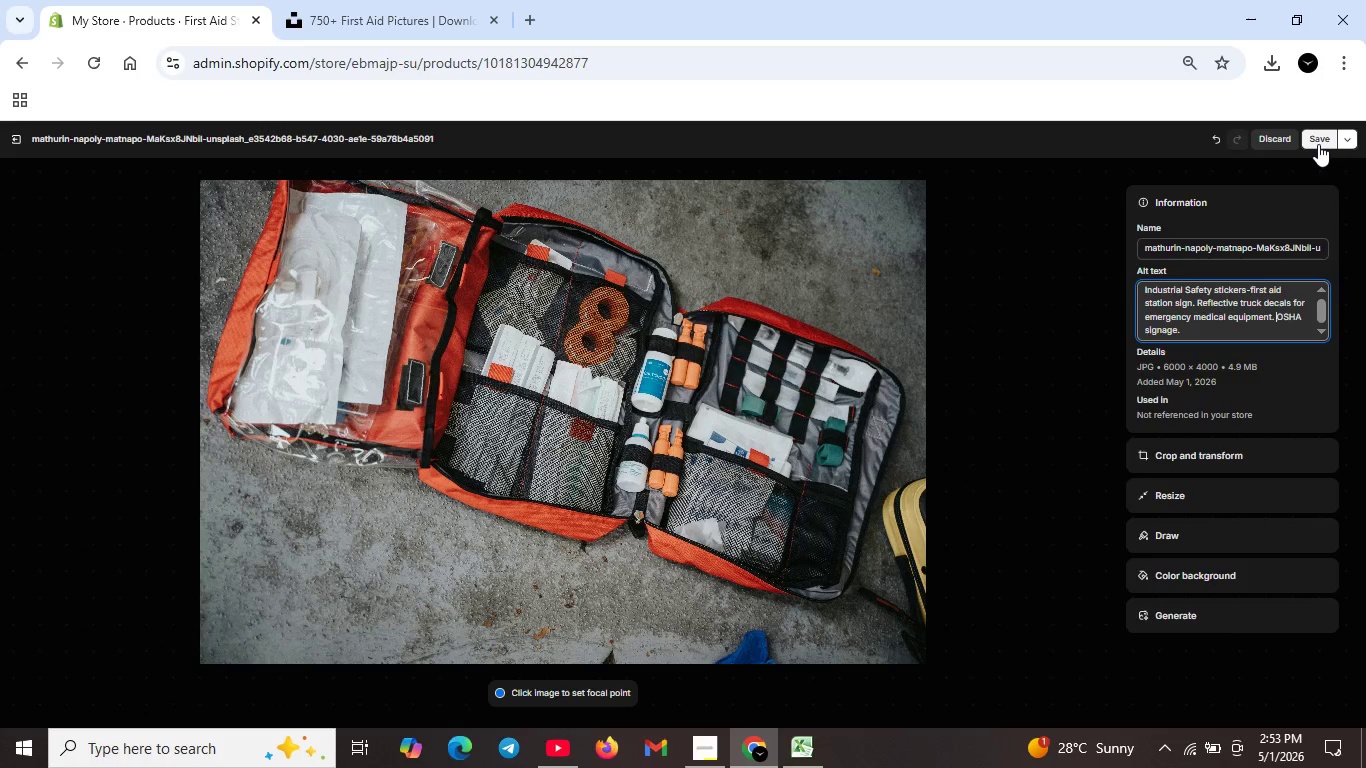 
left_click([1318, 144])
 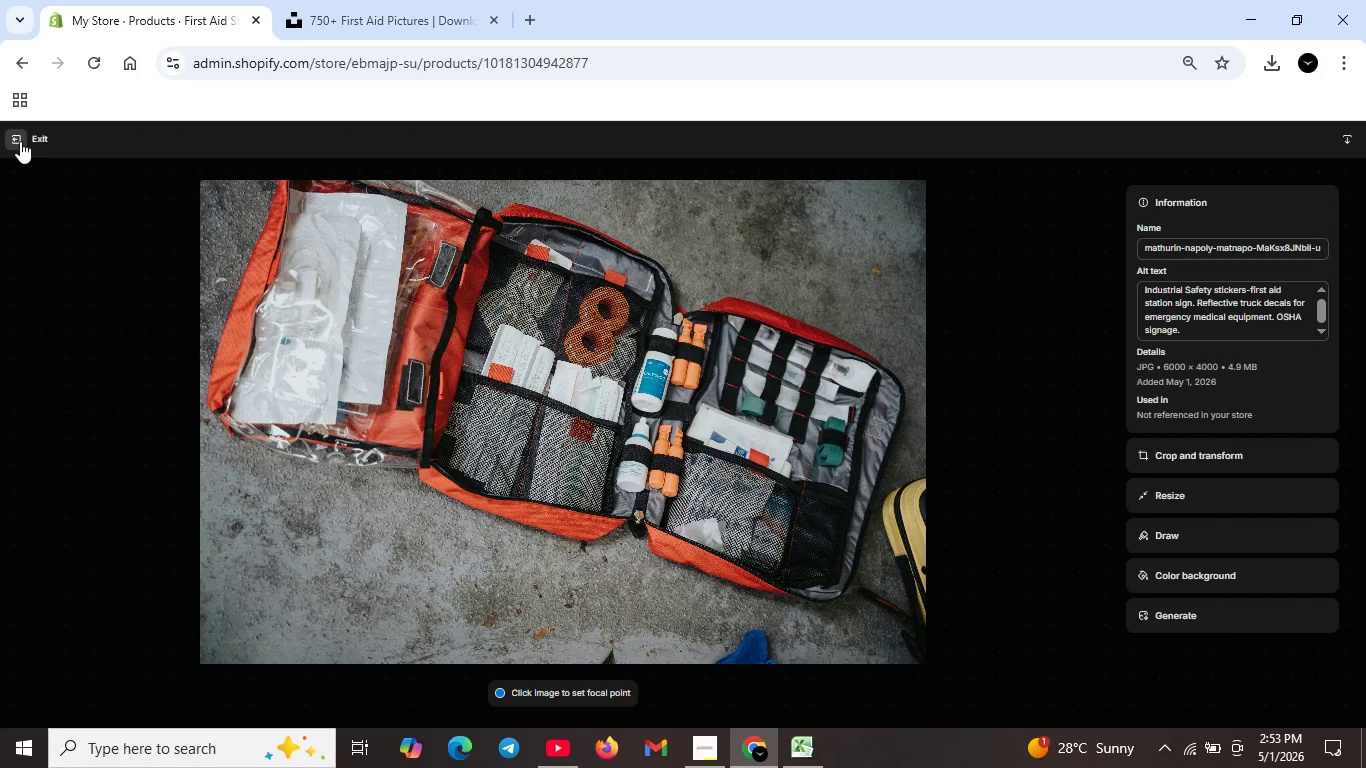 
wait(7.72)
 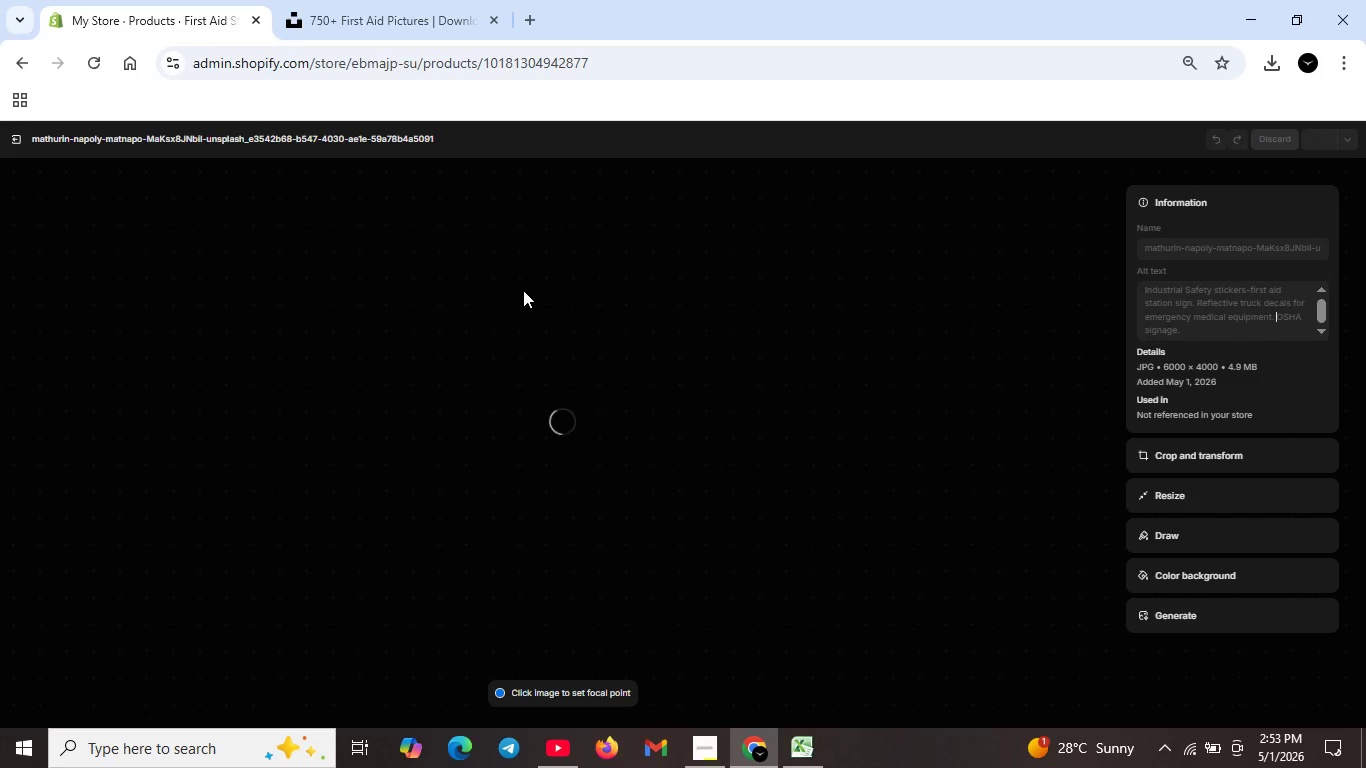 
scroll: coordinate [592, 408], scroll_direction: down, amount: 4.0
 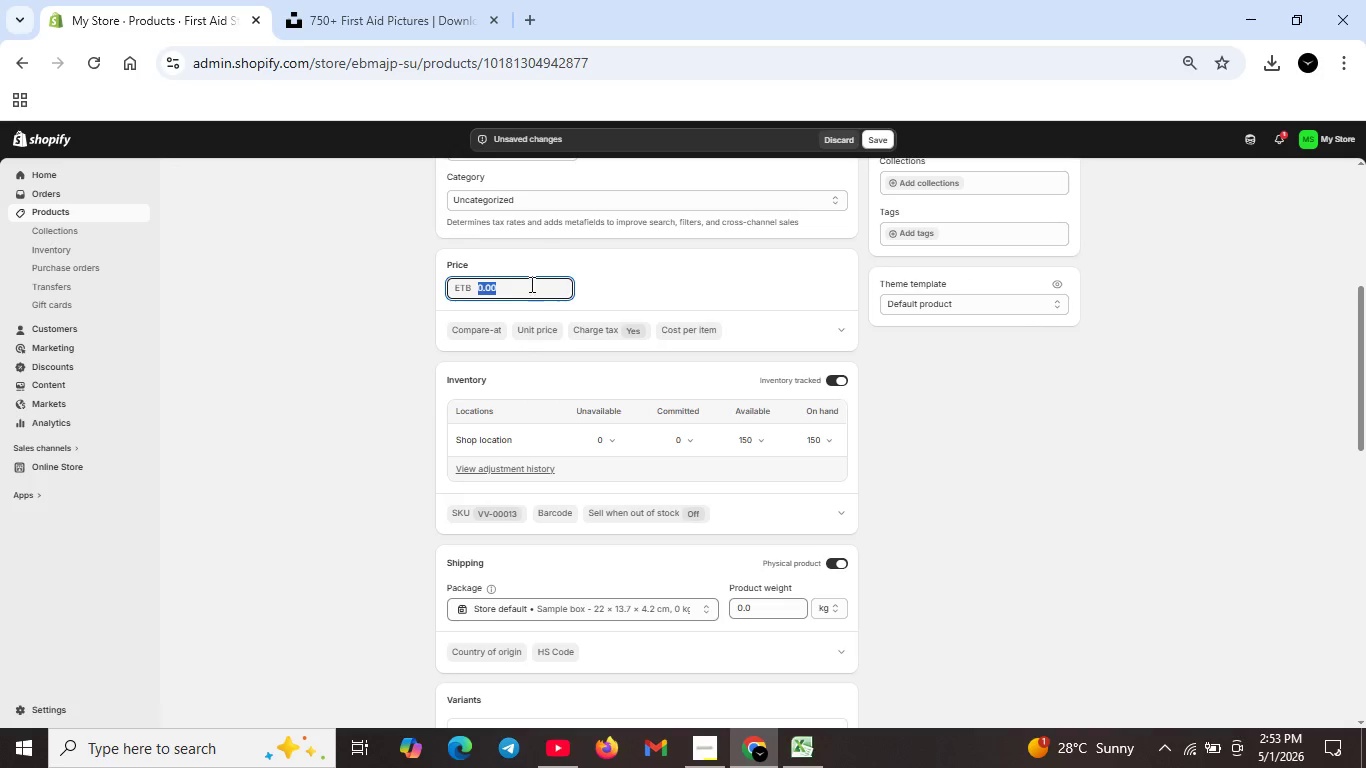 
double_click([522, 289])
 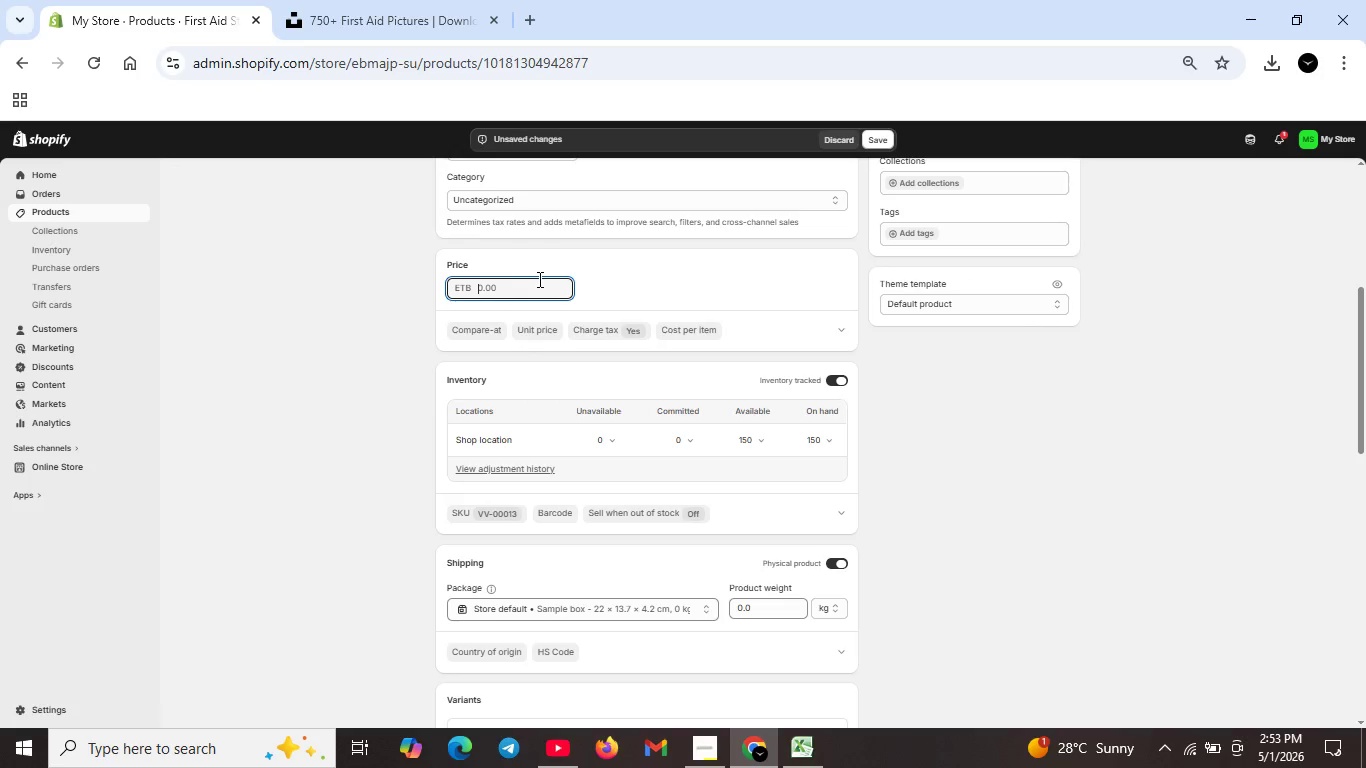 
key(Backspace)
type(45.67)
 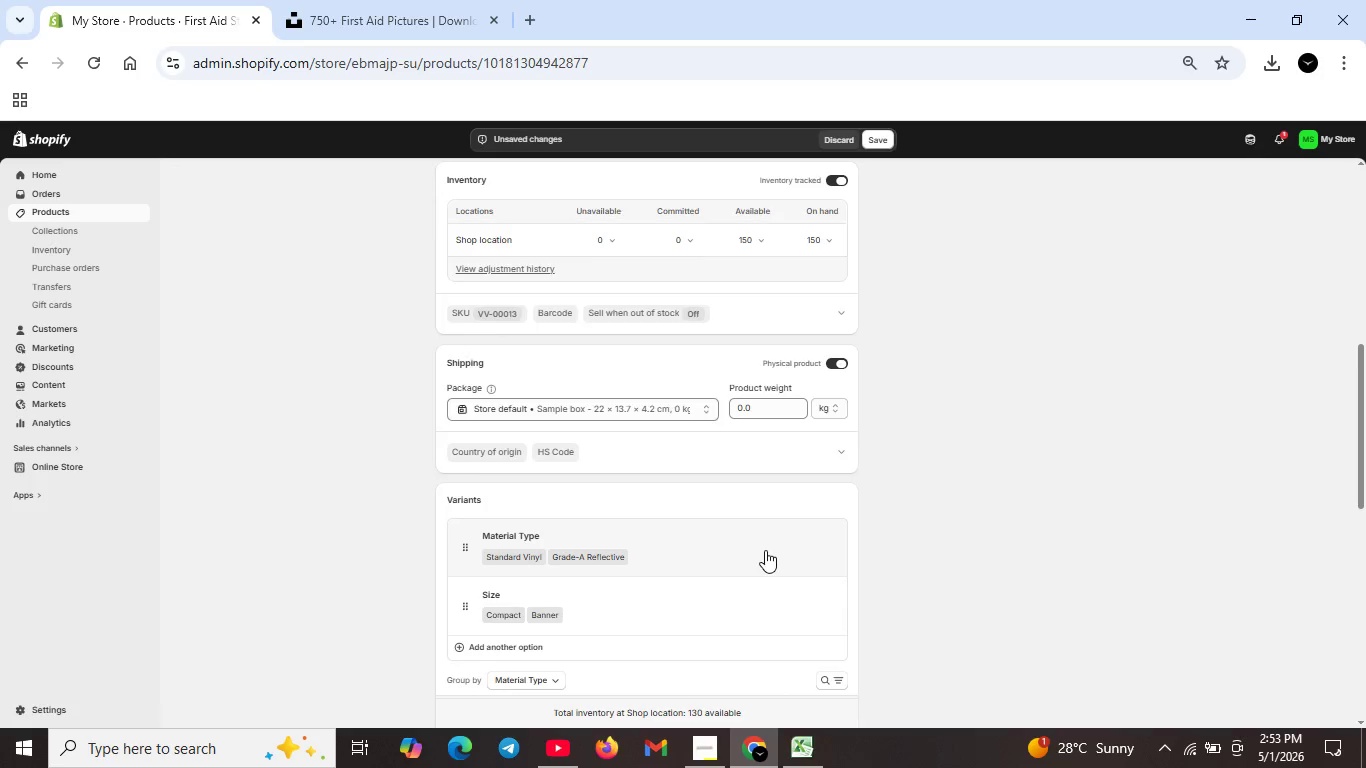 
scroll: coordinate [765, 550], scroll_direction: down, amount: 7.0
 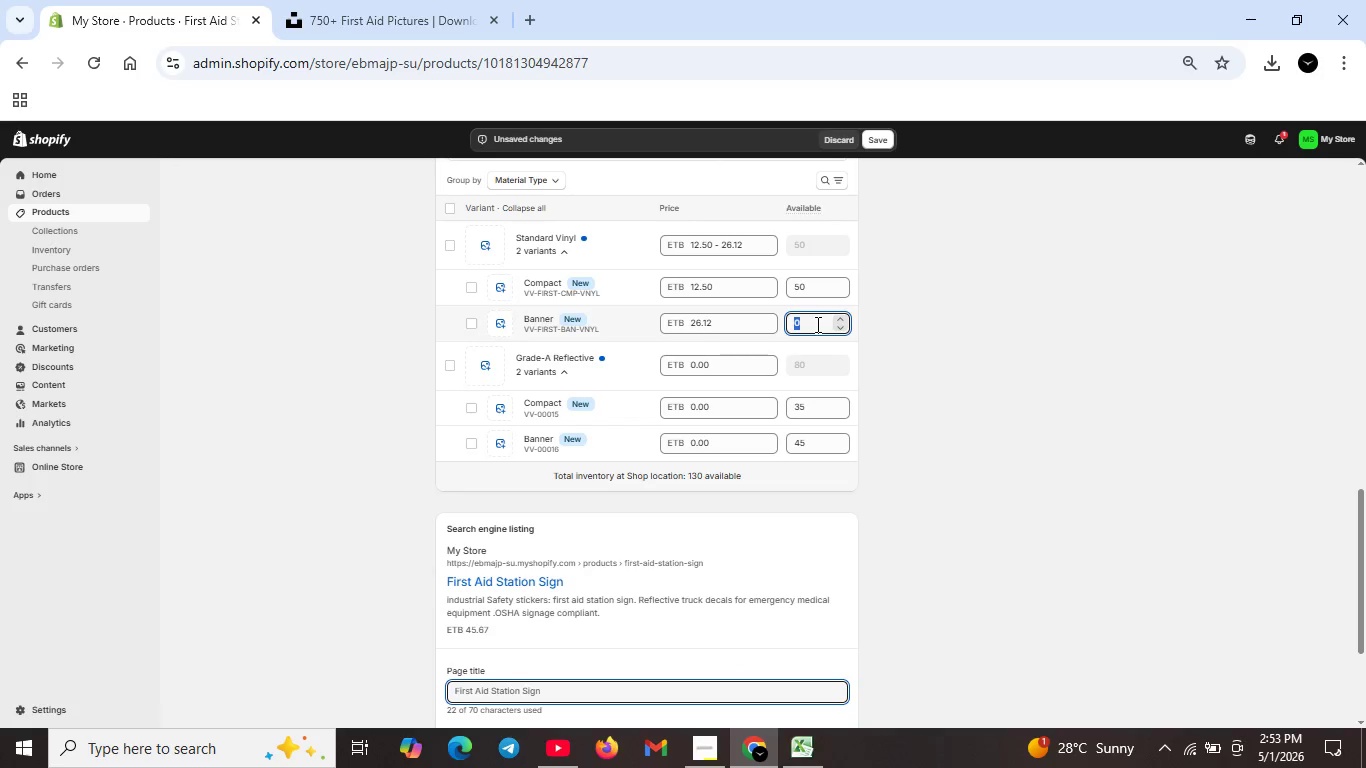 
double_click([816, 324])
 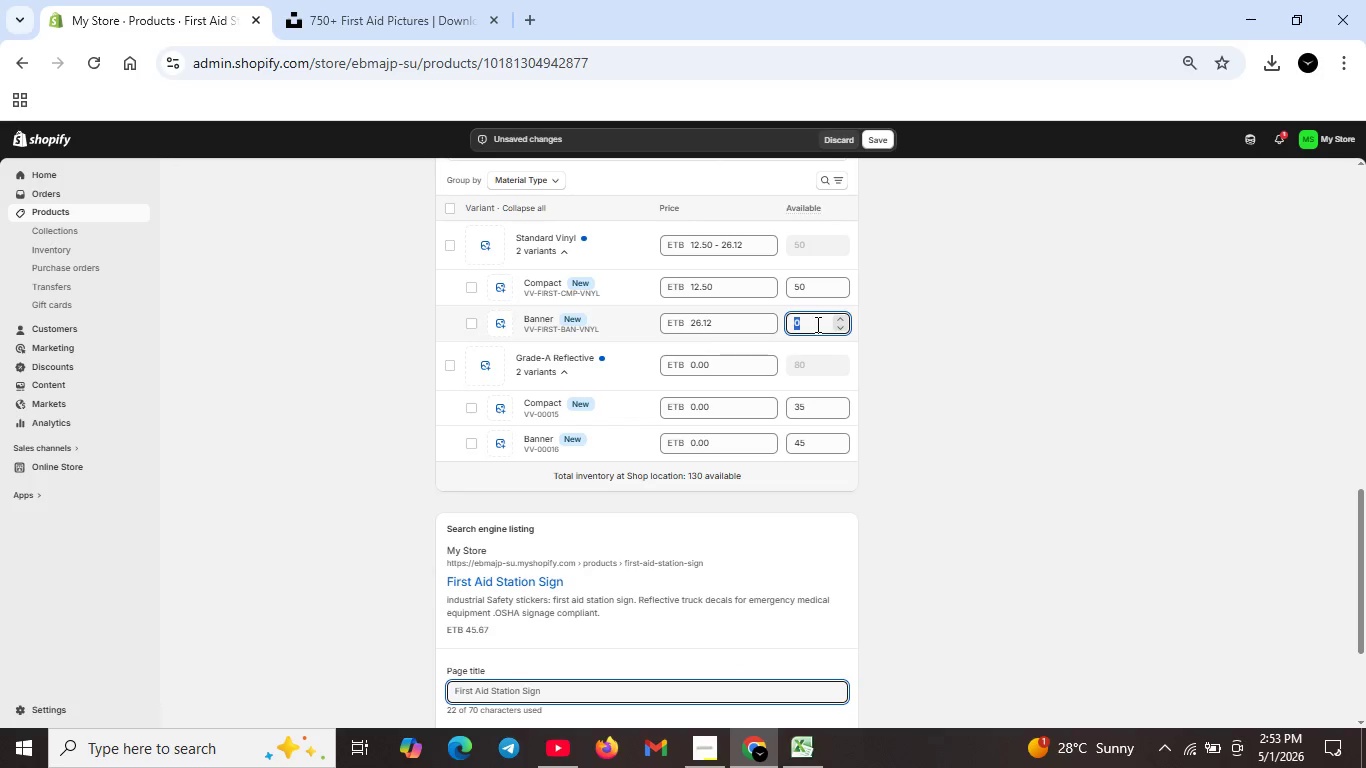 
triple_click([816, 324])
 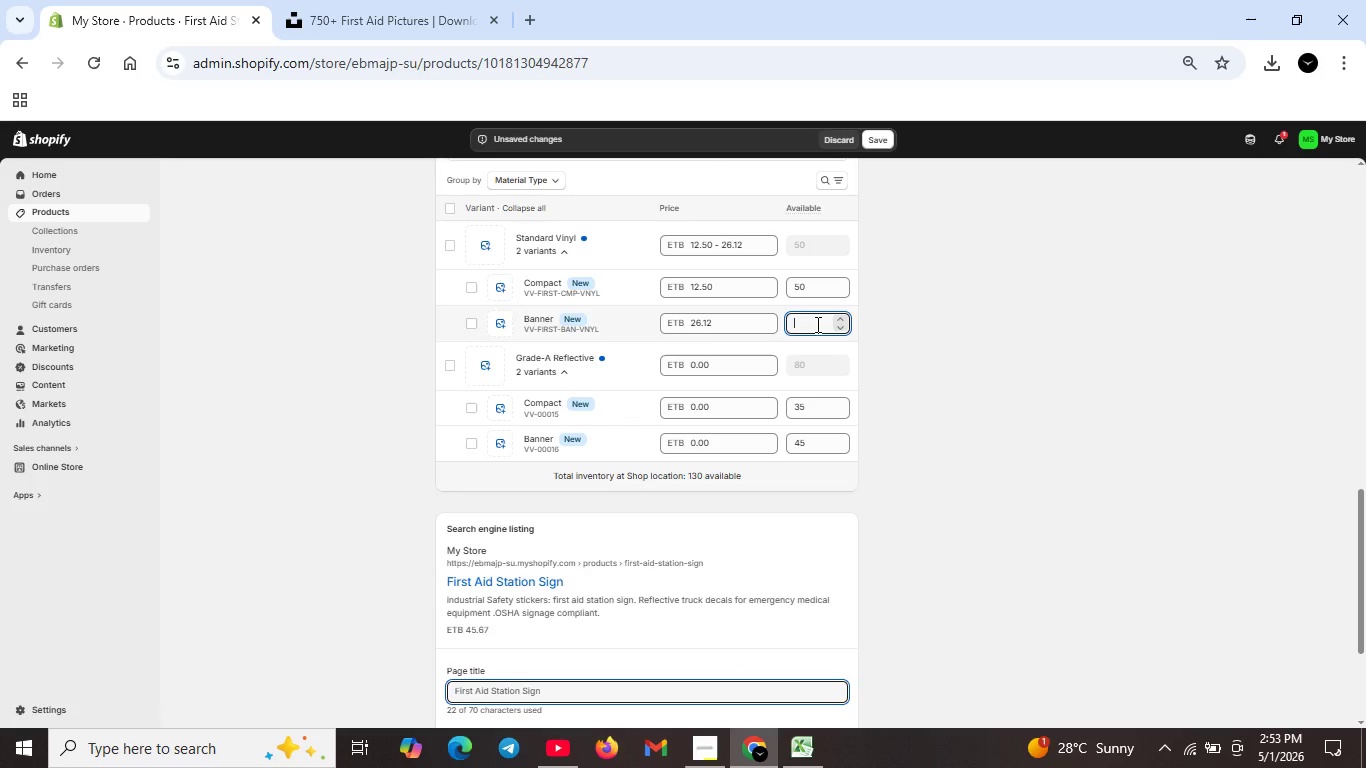 
key(Backspace)
type(67)
 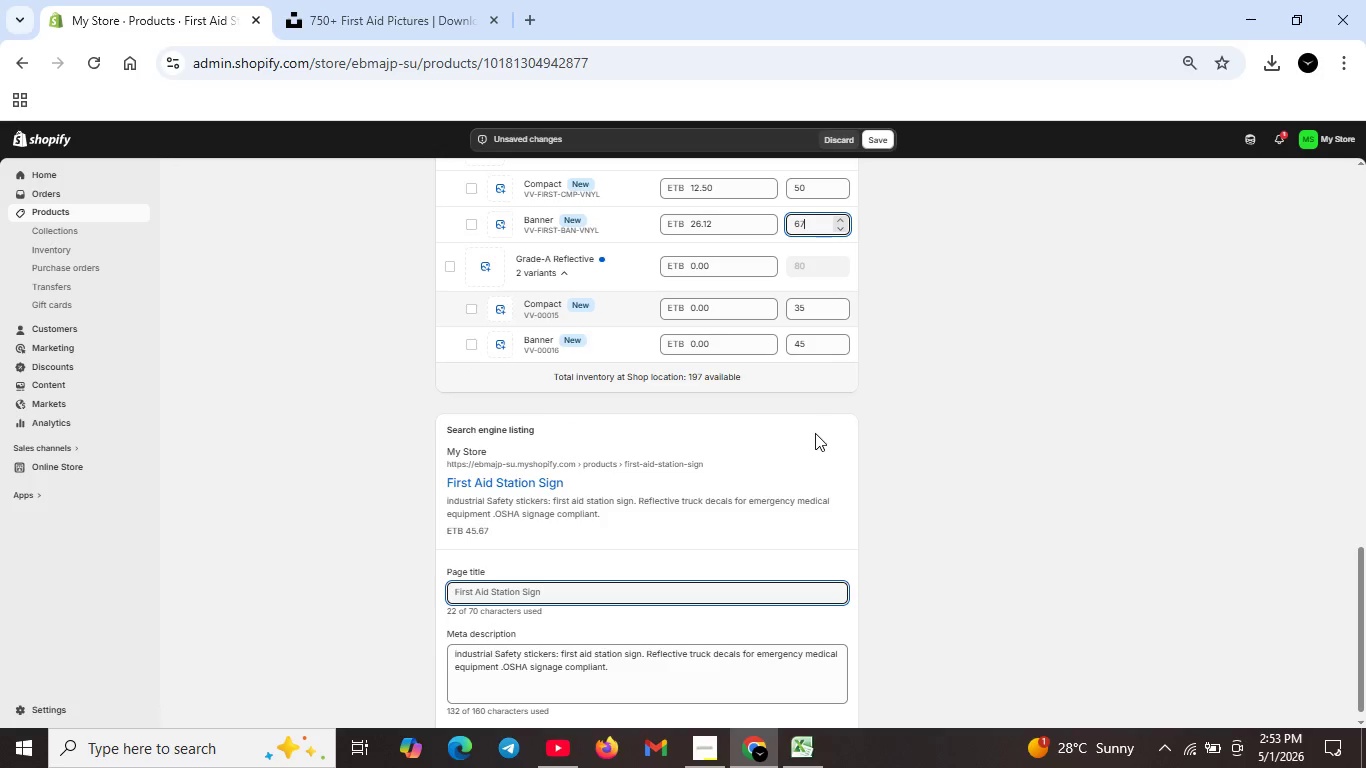 
scroll: coordinate [815, 435], scroll_direction: down, amount: 5.0
 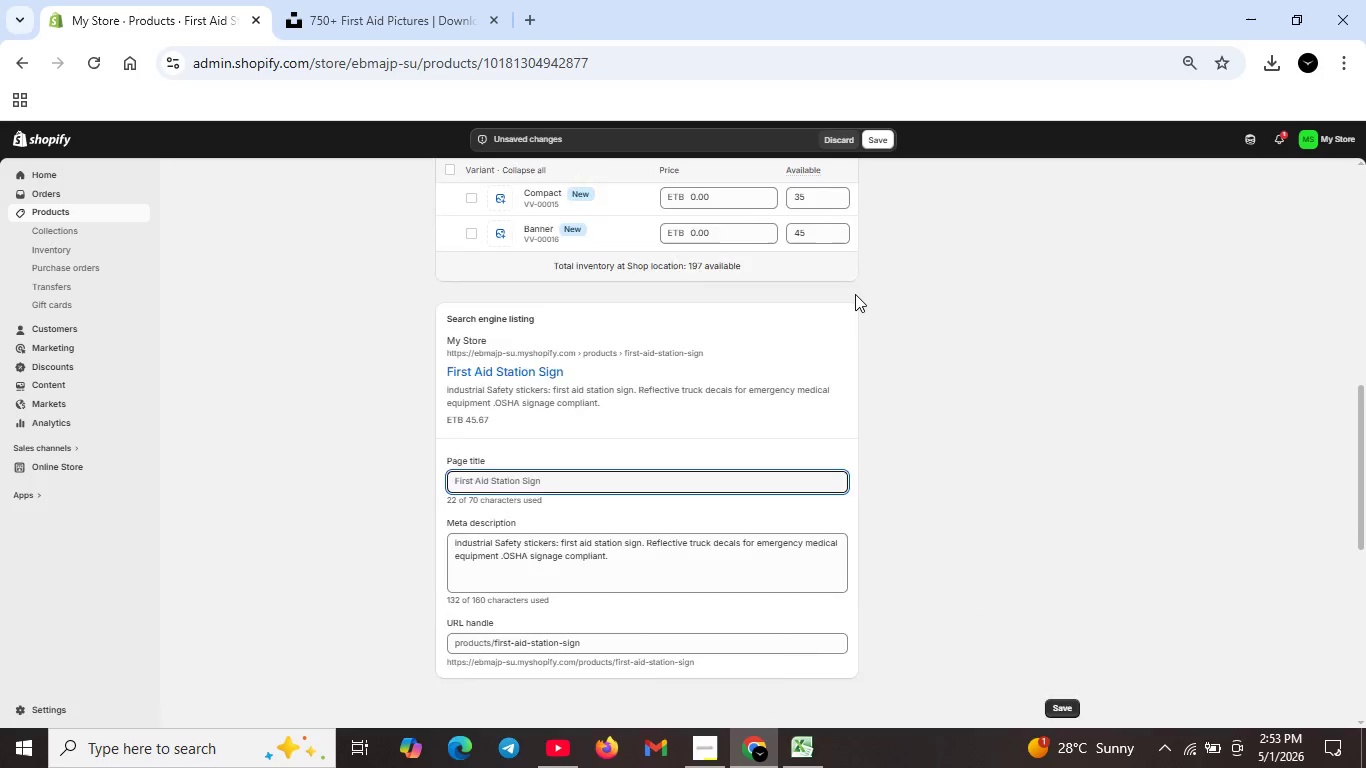 
scroll: coordinate [783, 254], scroll_direction: up, amount: 18.0
 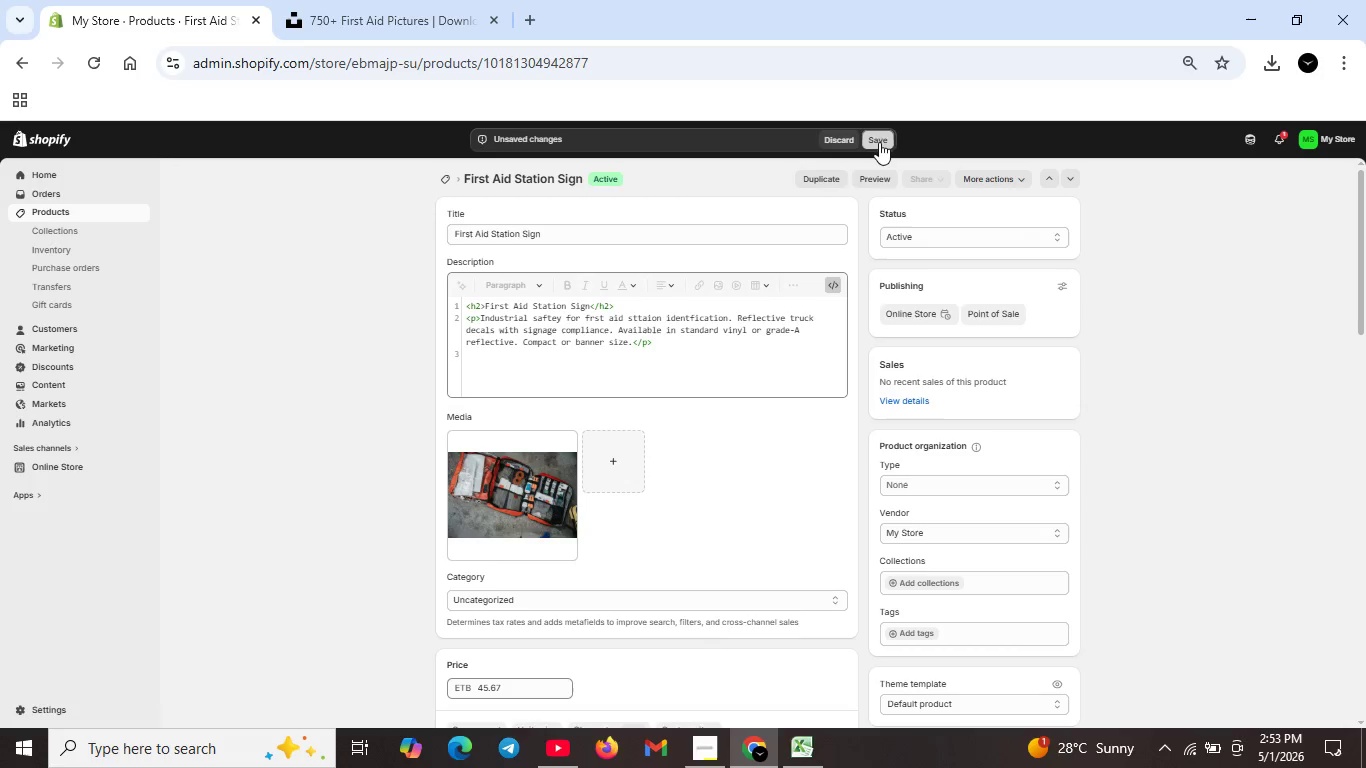 
left_click([879, 142])
 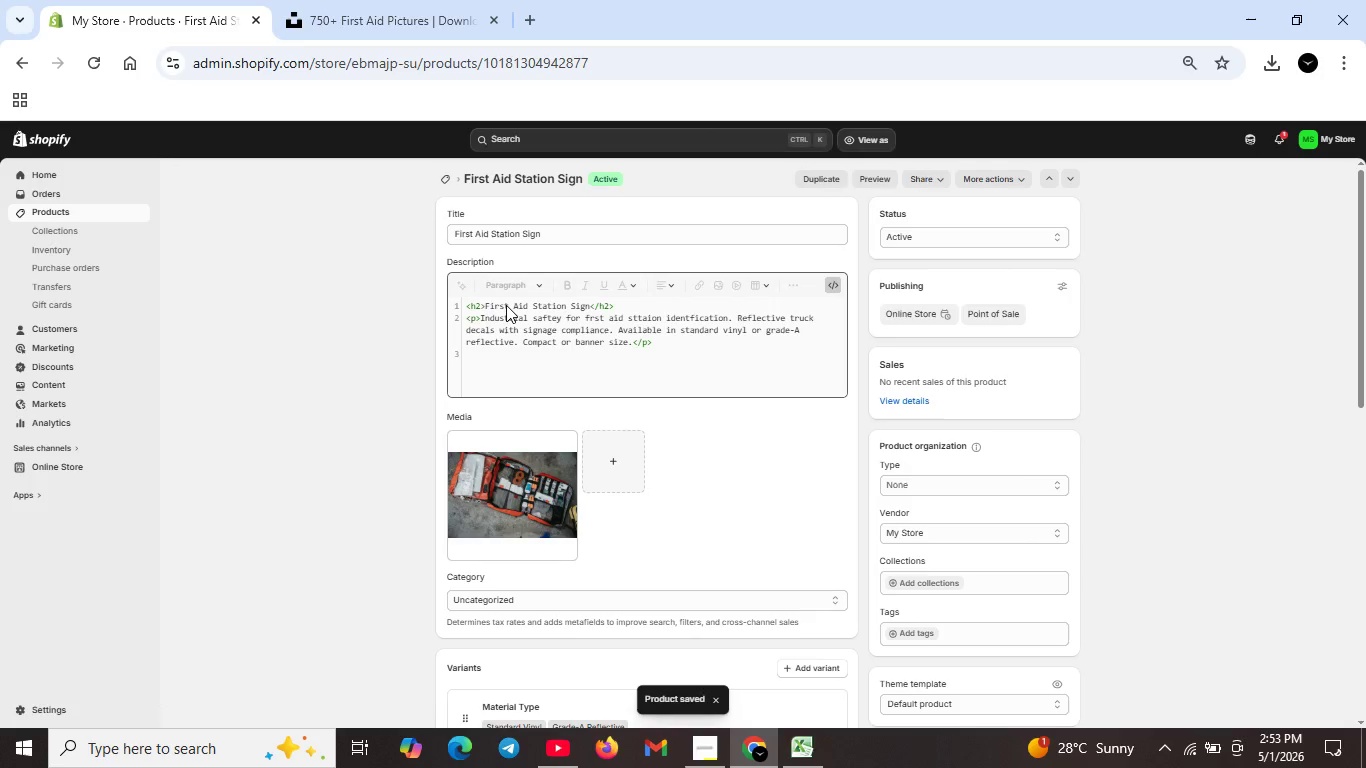 
wait(20.12)
 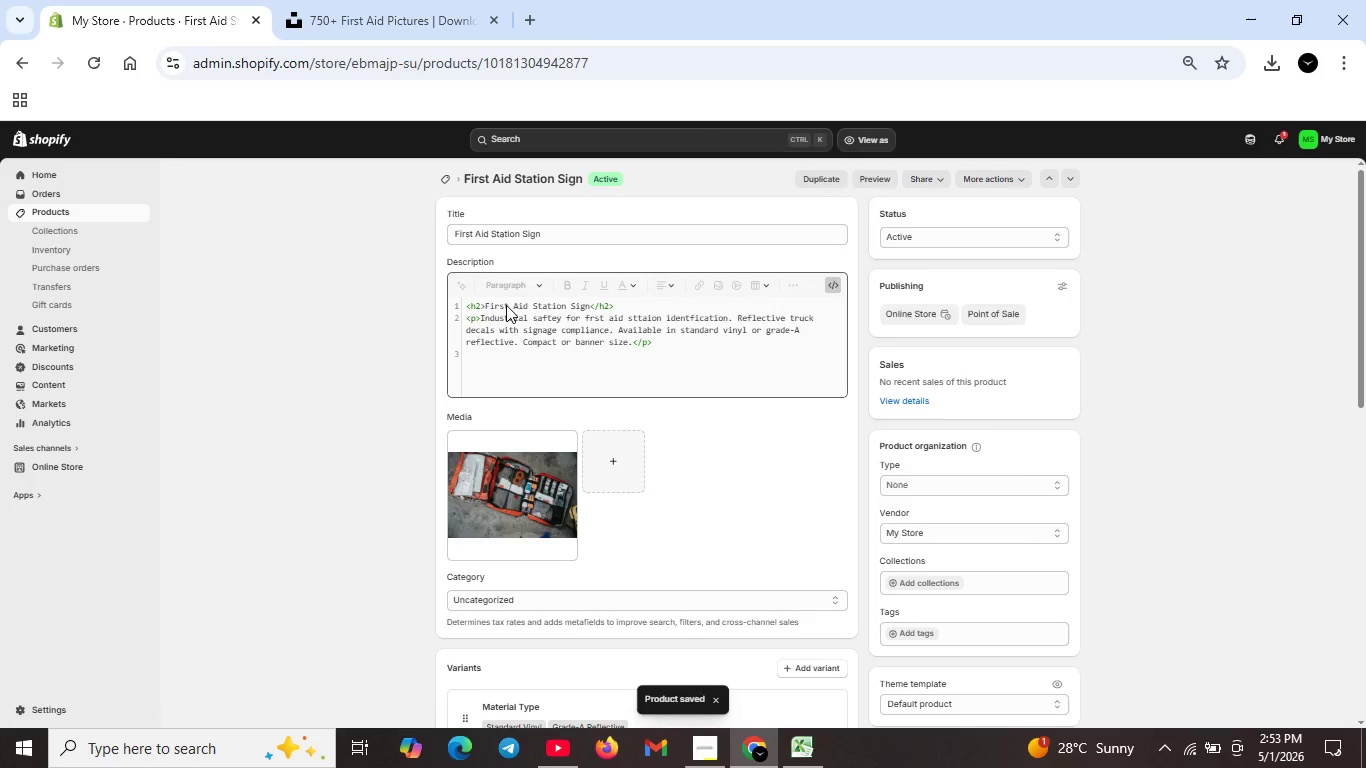 
left_click([449, 173])
 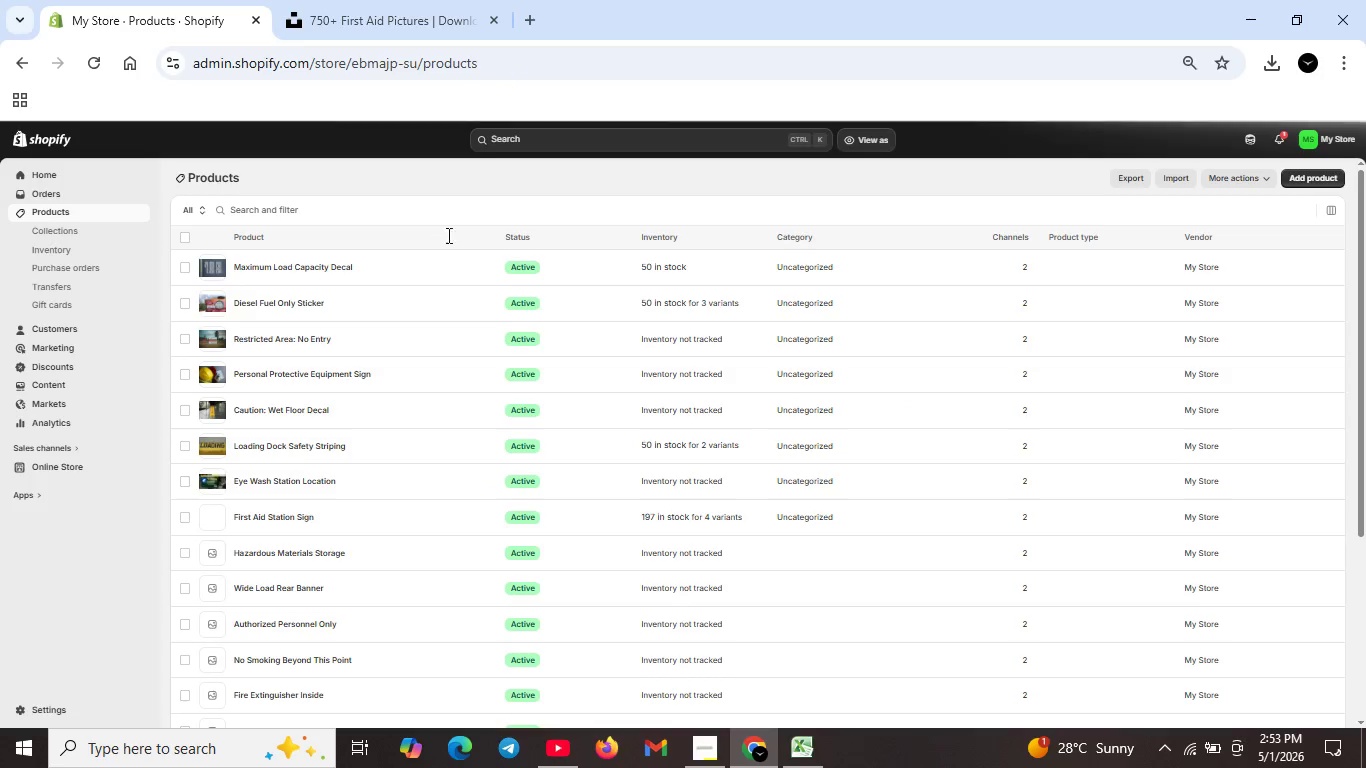 
wait(8.53)
 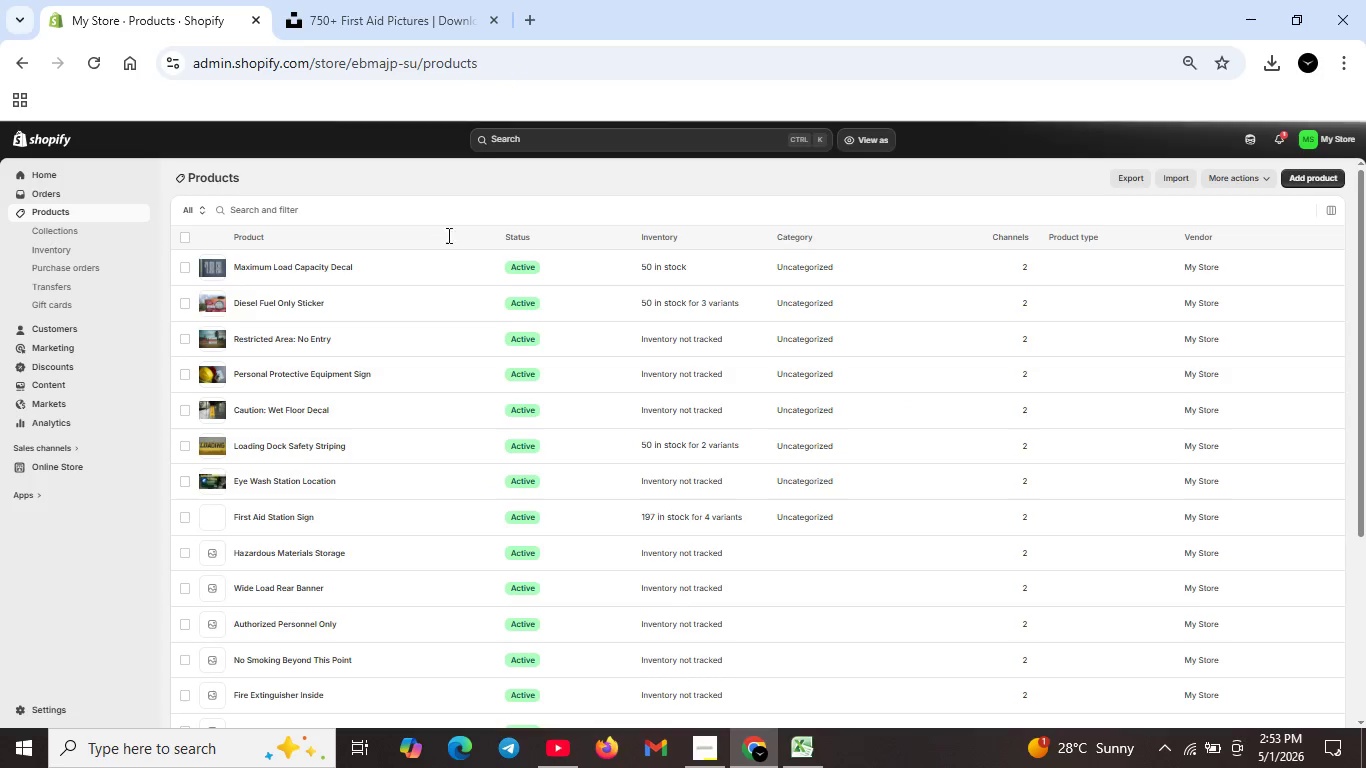 
scroll: coordinate [283, 559], scroll_direction: down, amount: 3.0
 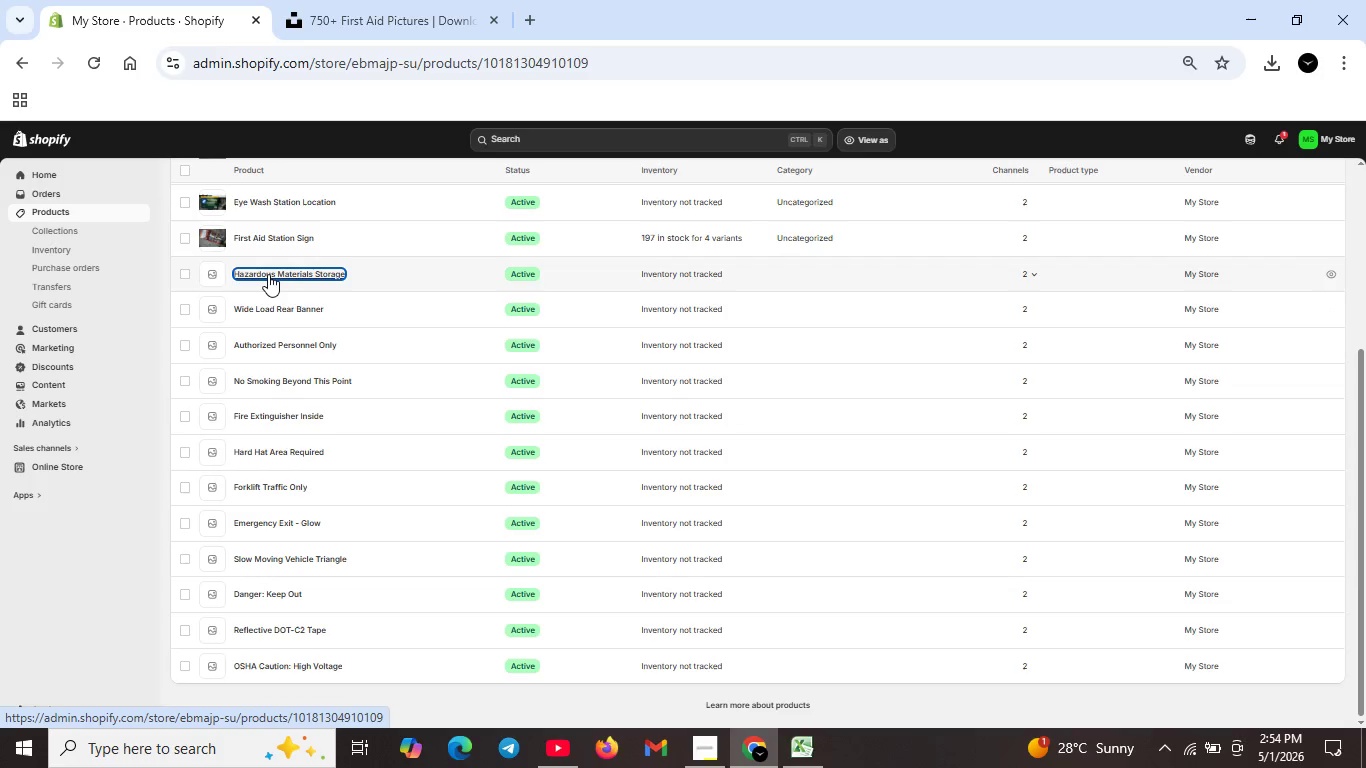 
double_click([268, 274])
 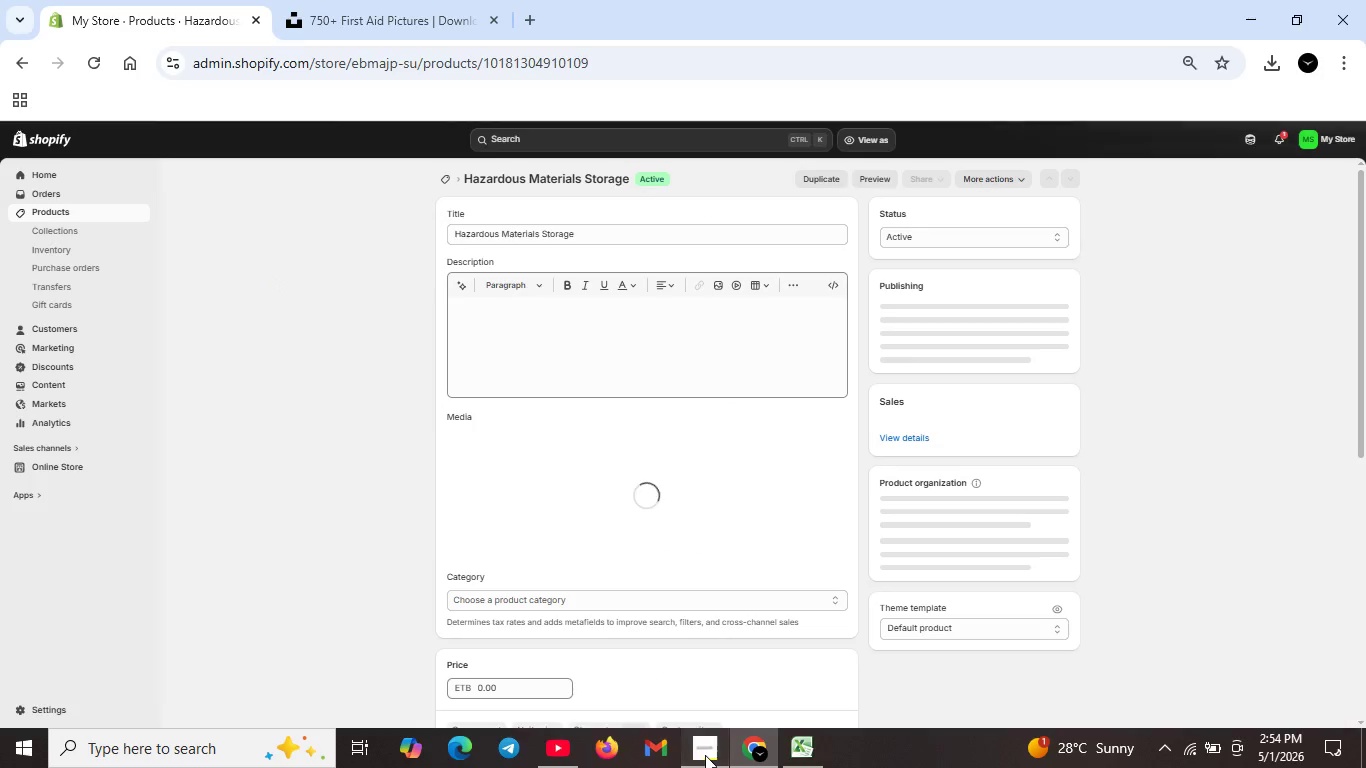 
left_click([705, 755])